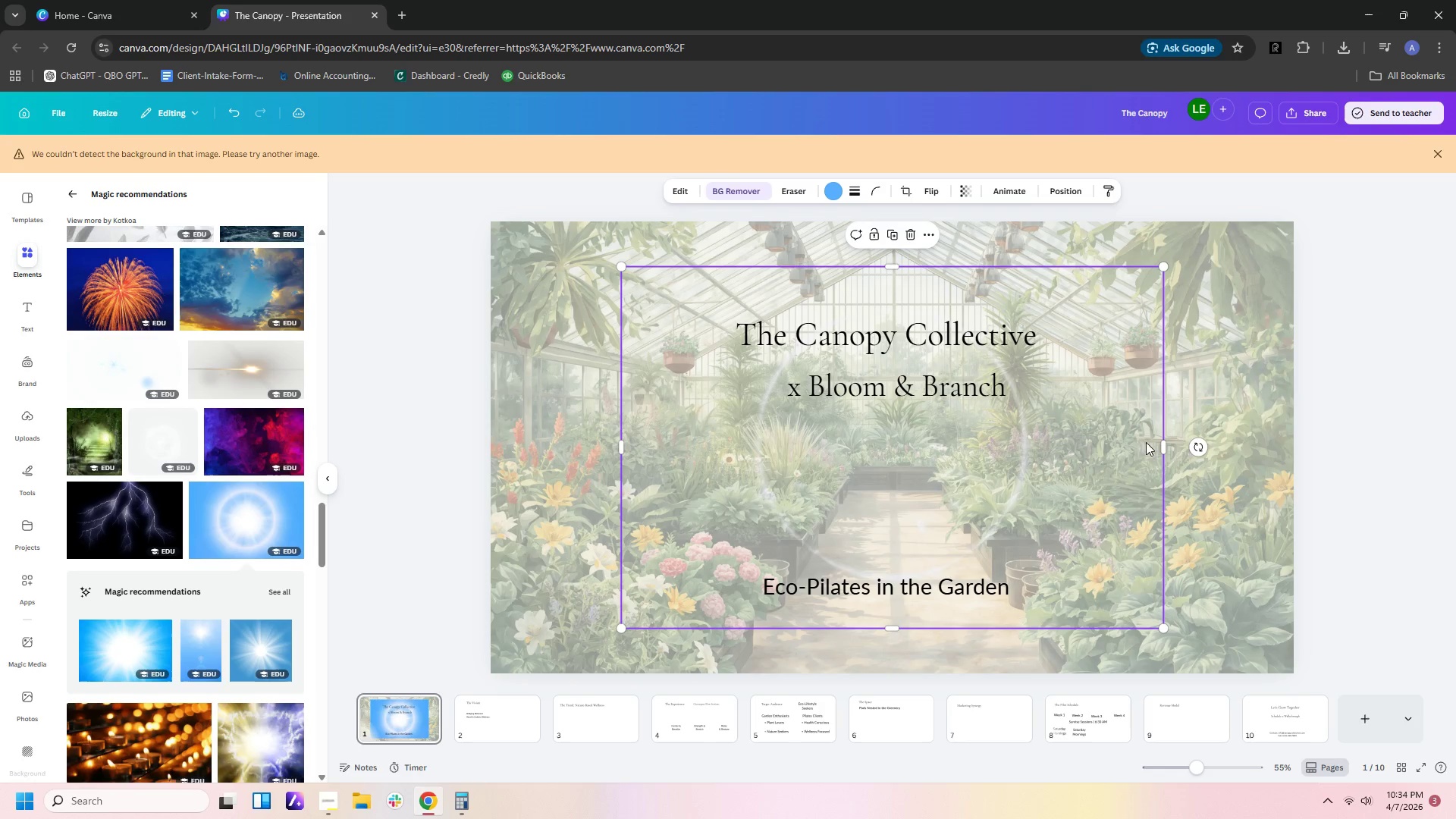 
left_click_drag(start_coordinate=[1006, 457], to_coordinate=[1008, 416])
 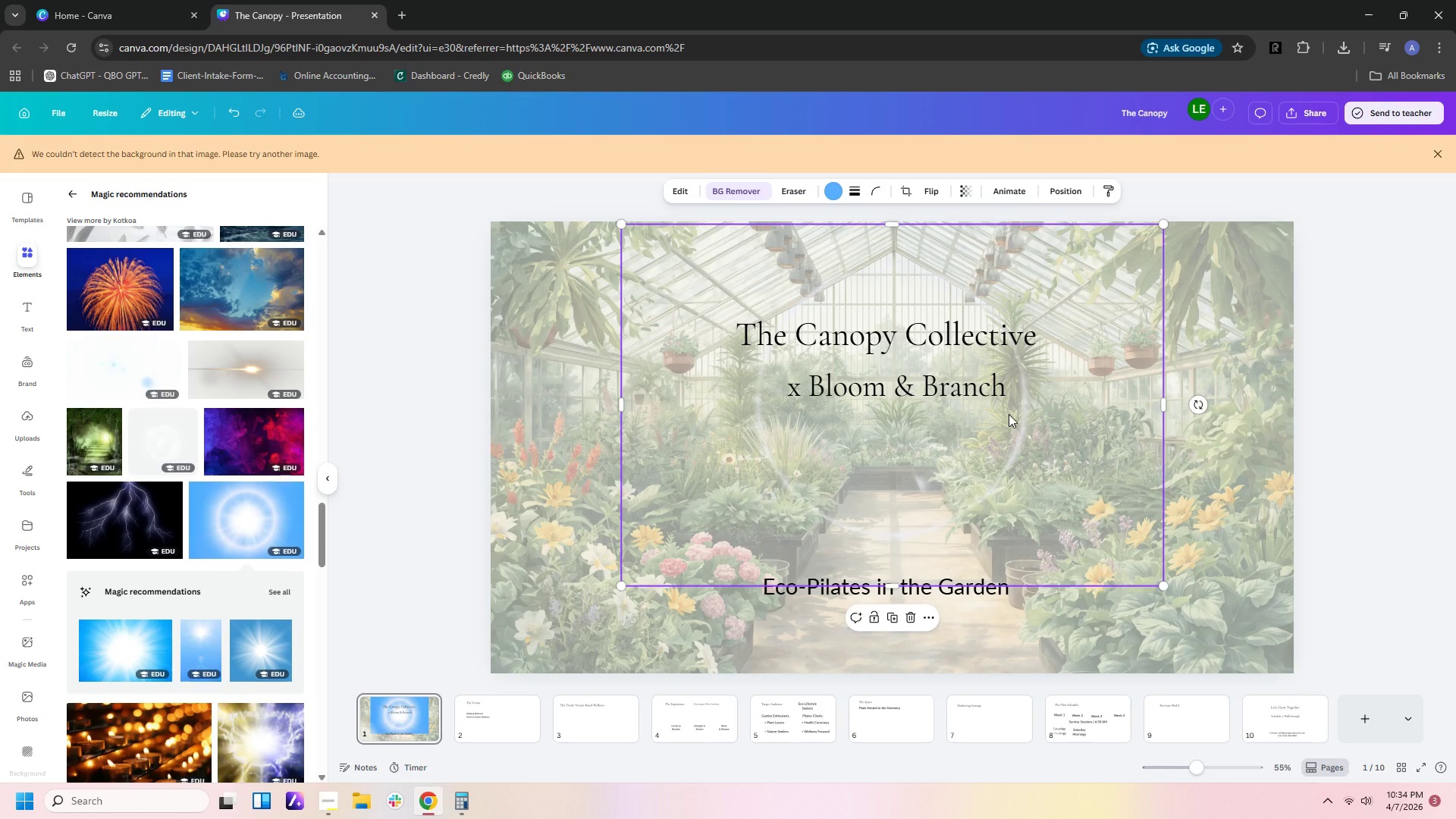 
key(Delete)
 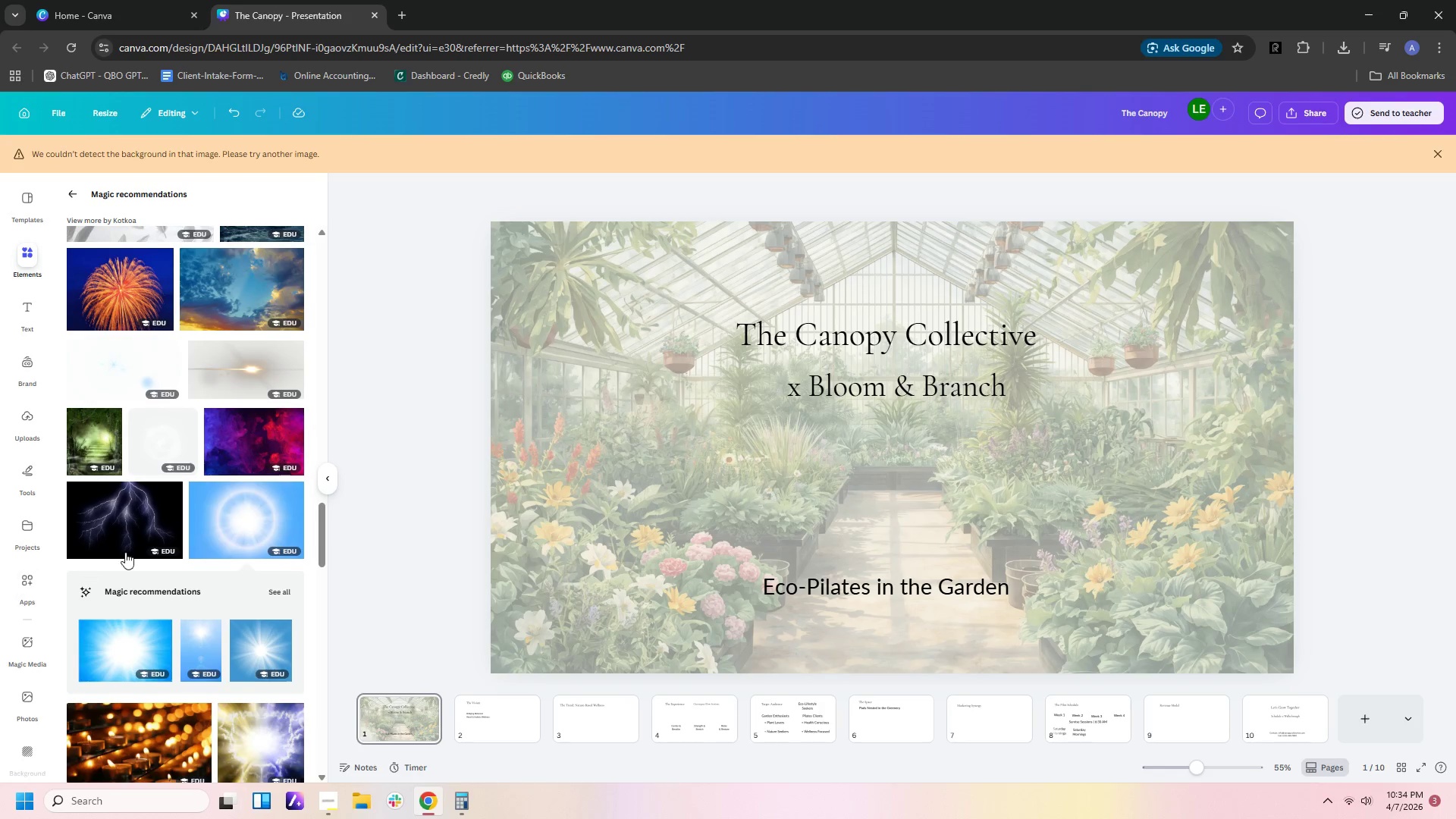 
scroll: coordinate [209, 491], scroll_direction: down, amount: 14.0
 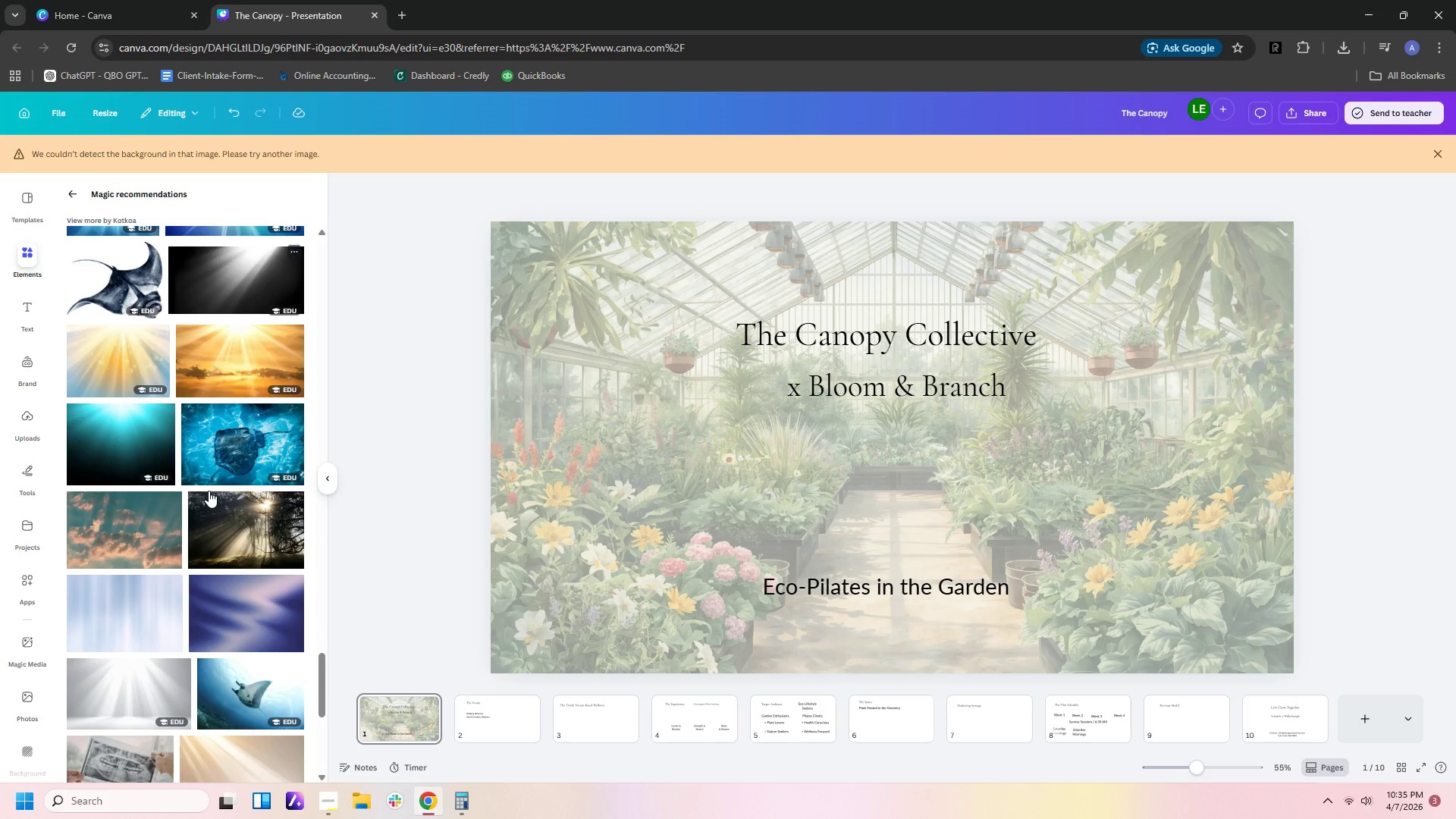 
scroll: coordinate [256, 598], scroll_direction: down, amount: 9.0
 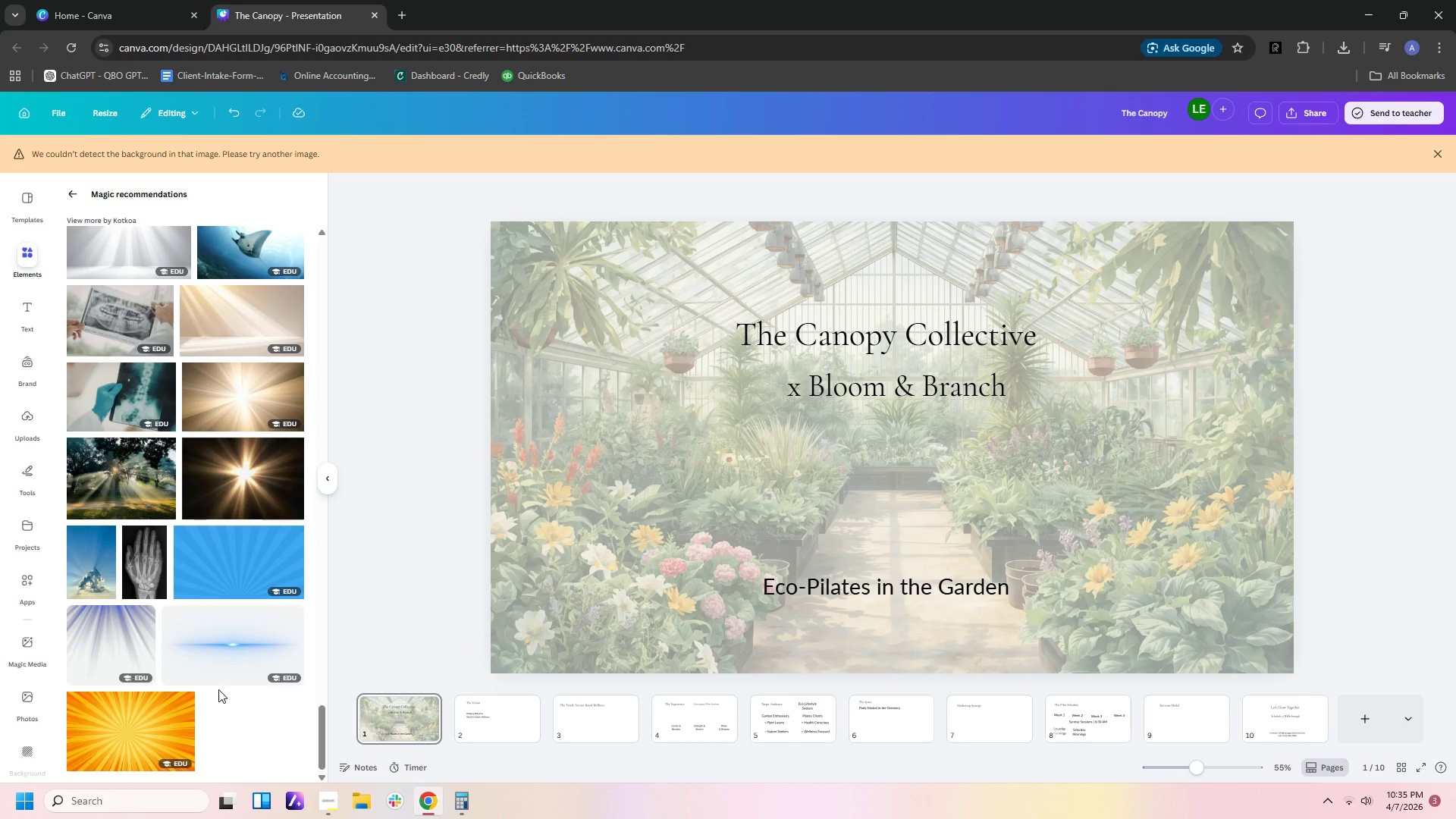 
wait(43.88)
 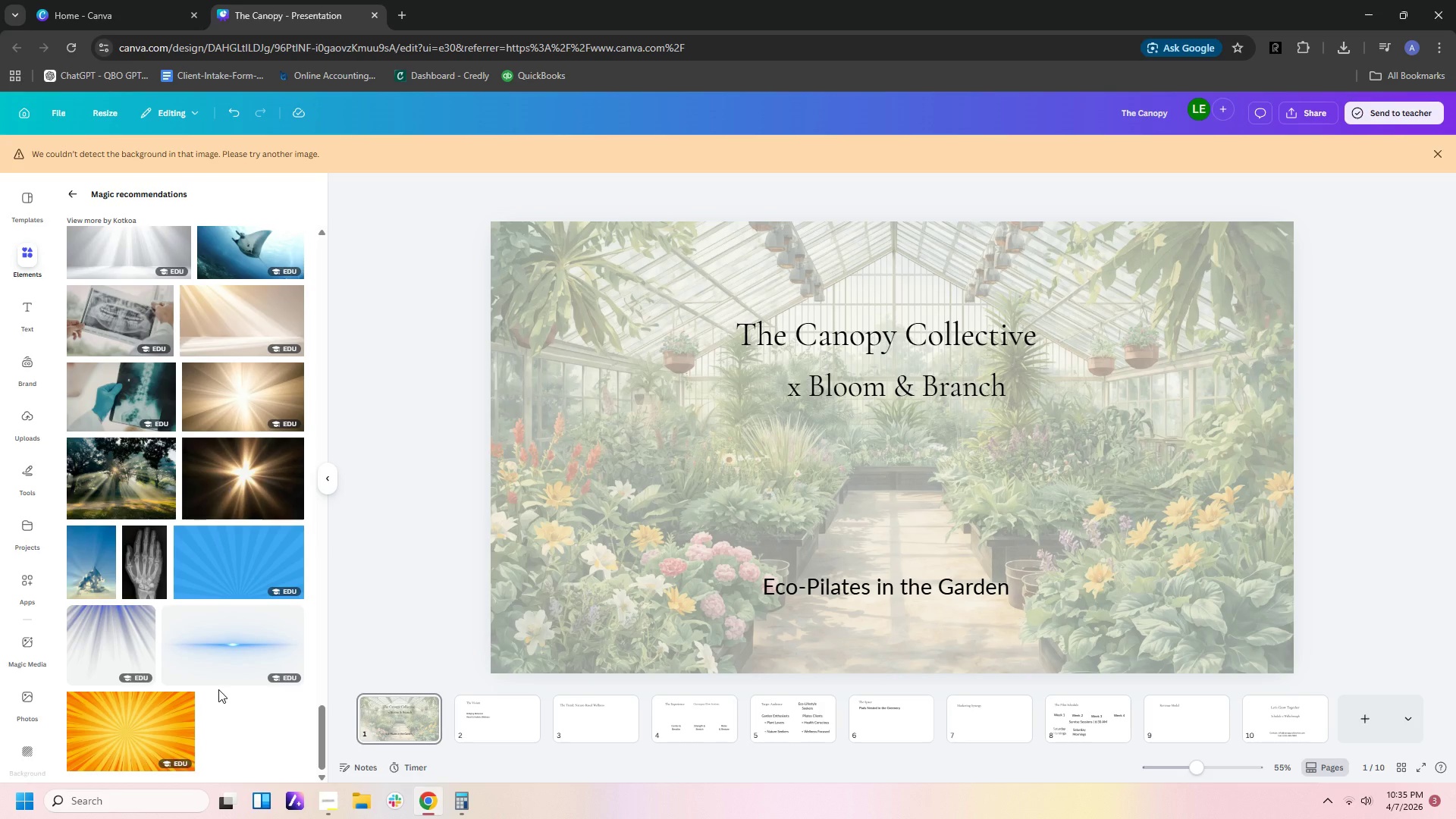 
scroll: coordinate [256, 457], scroll_direction: down, amount: 1.0
 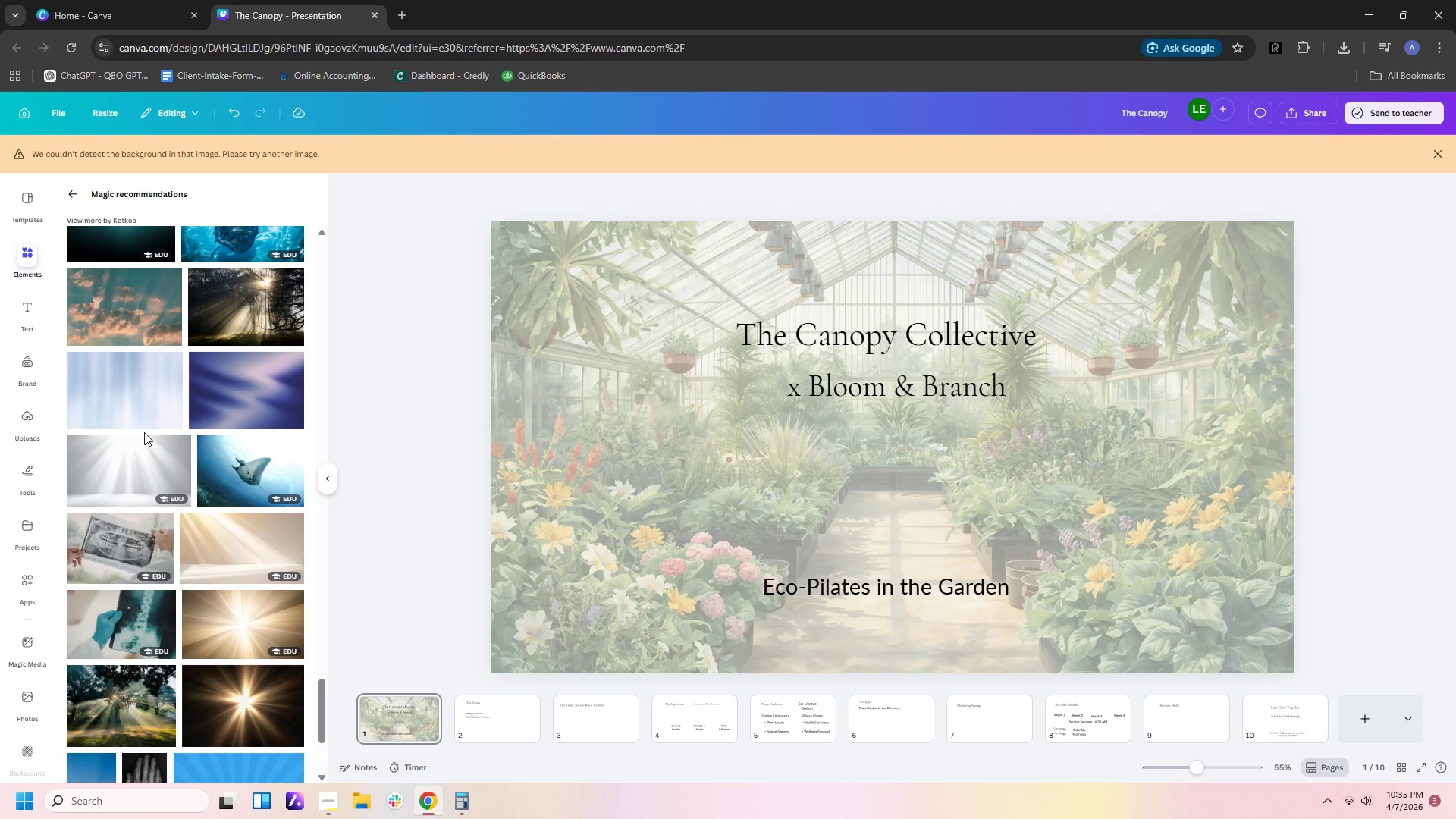 
double_click([160, 463])
 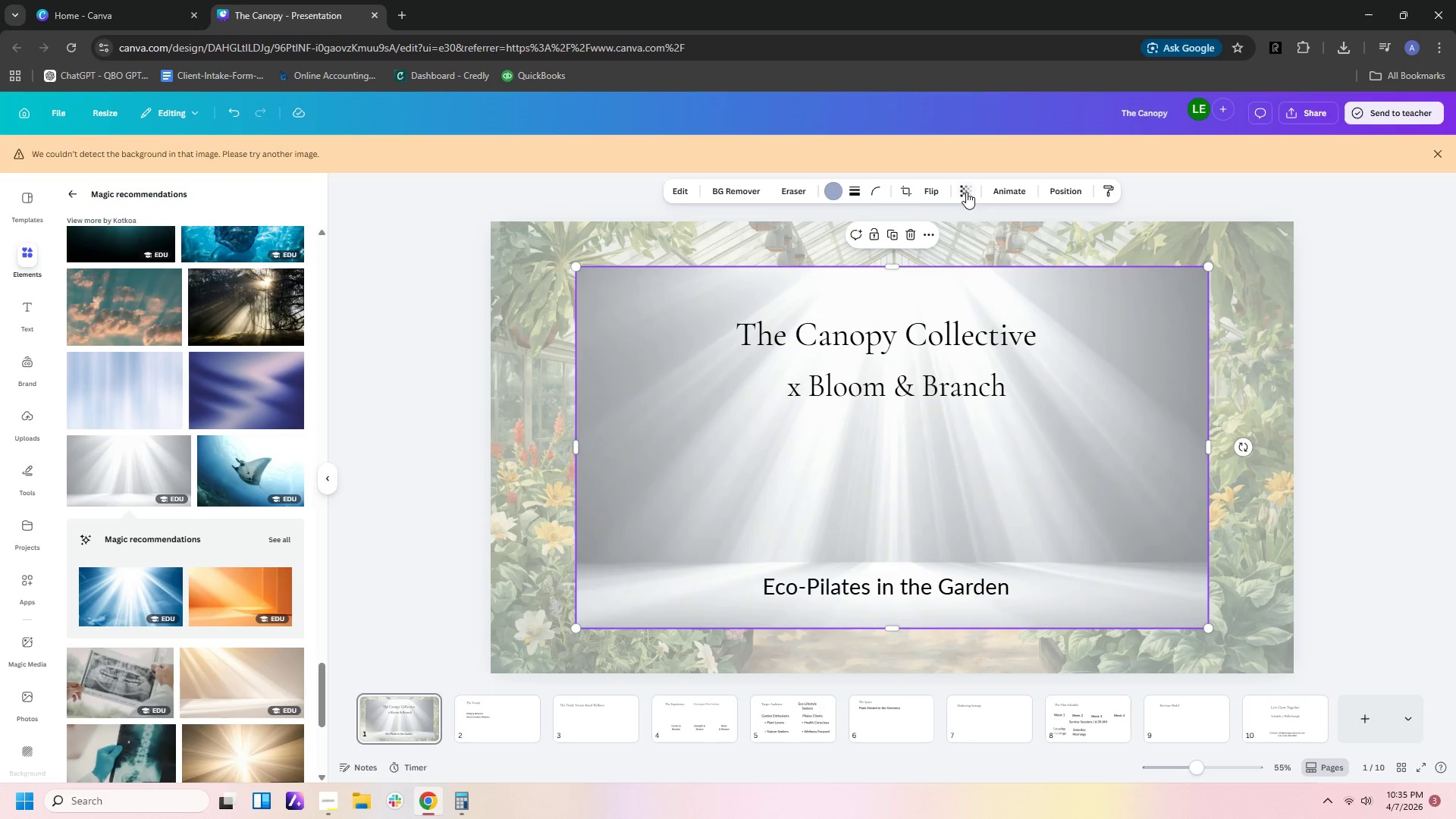 
left_click([736, 193])
 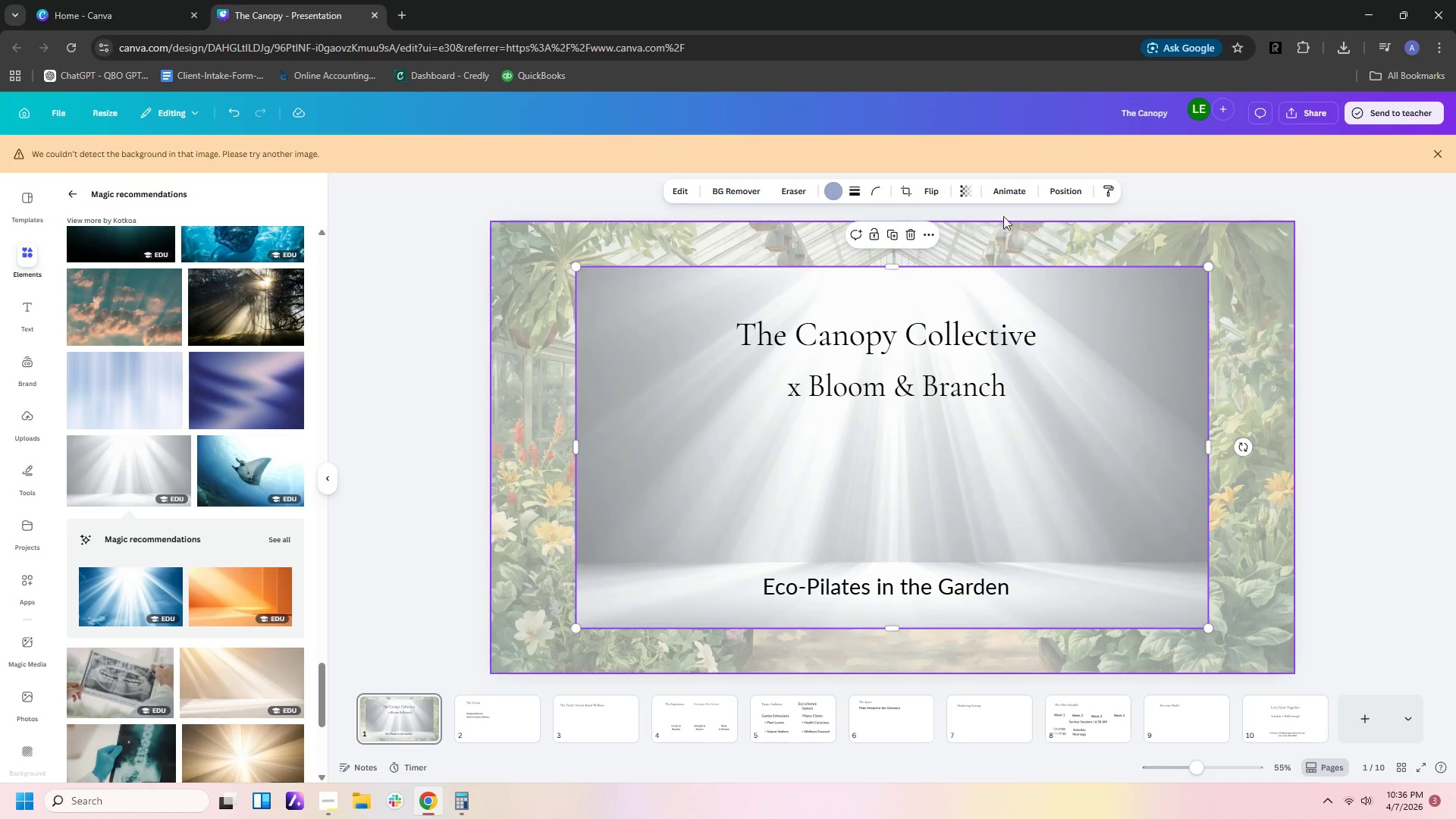 
left_click([953, 188])
 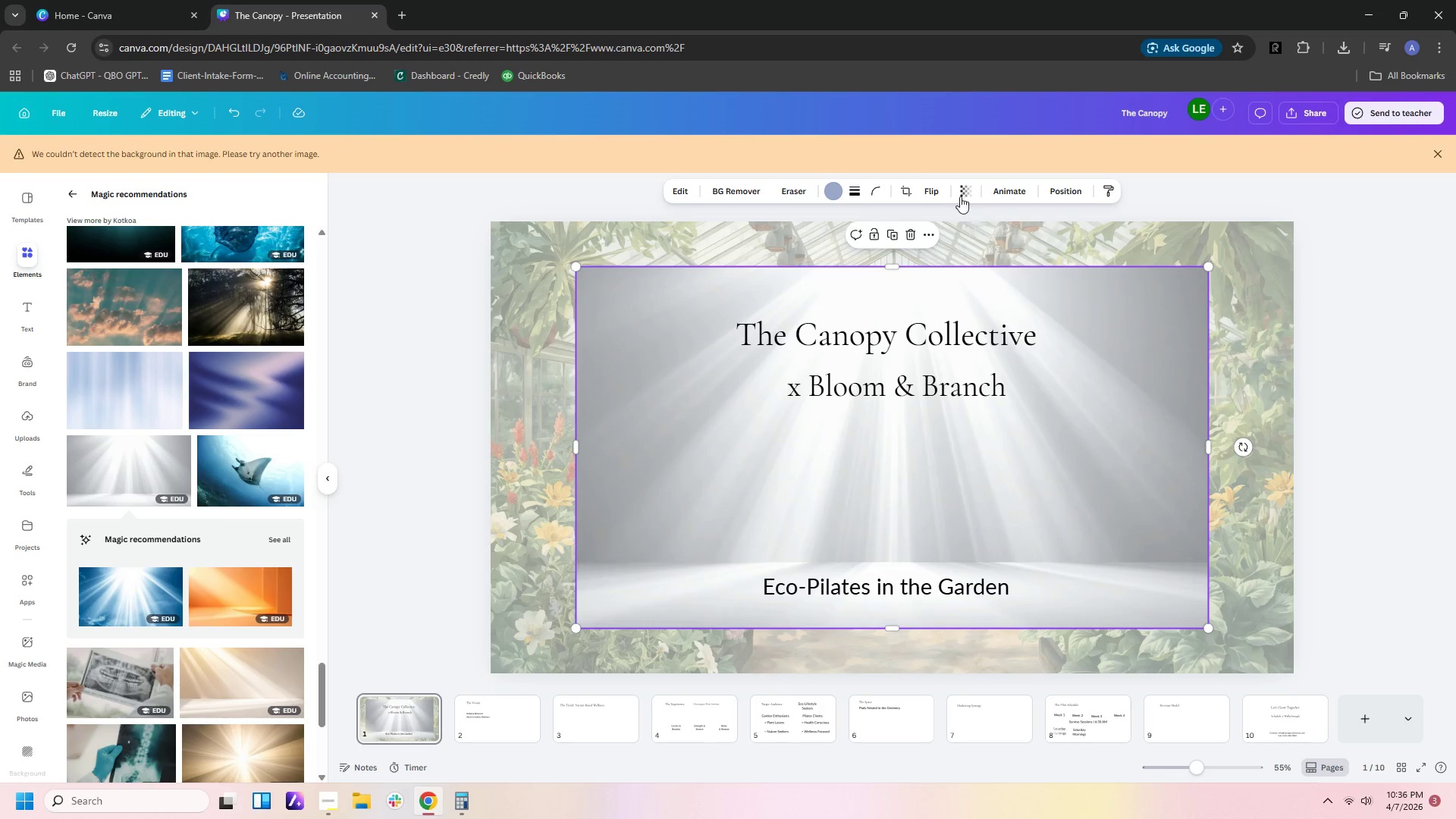 
left_click([959, 187])
 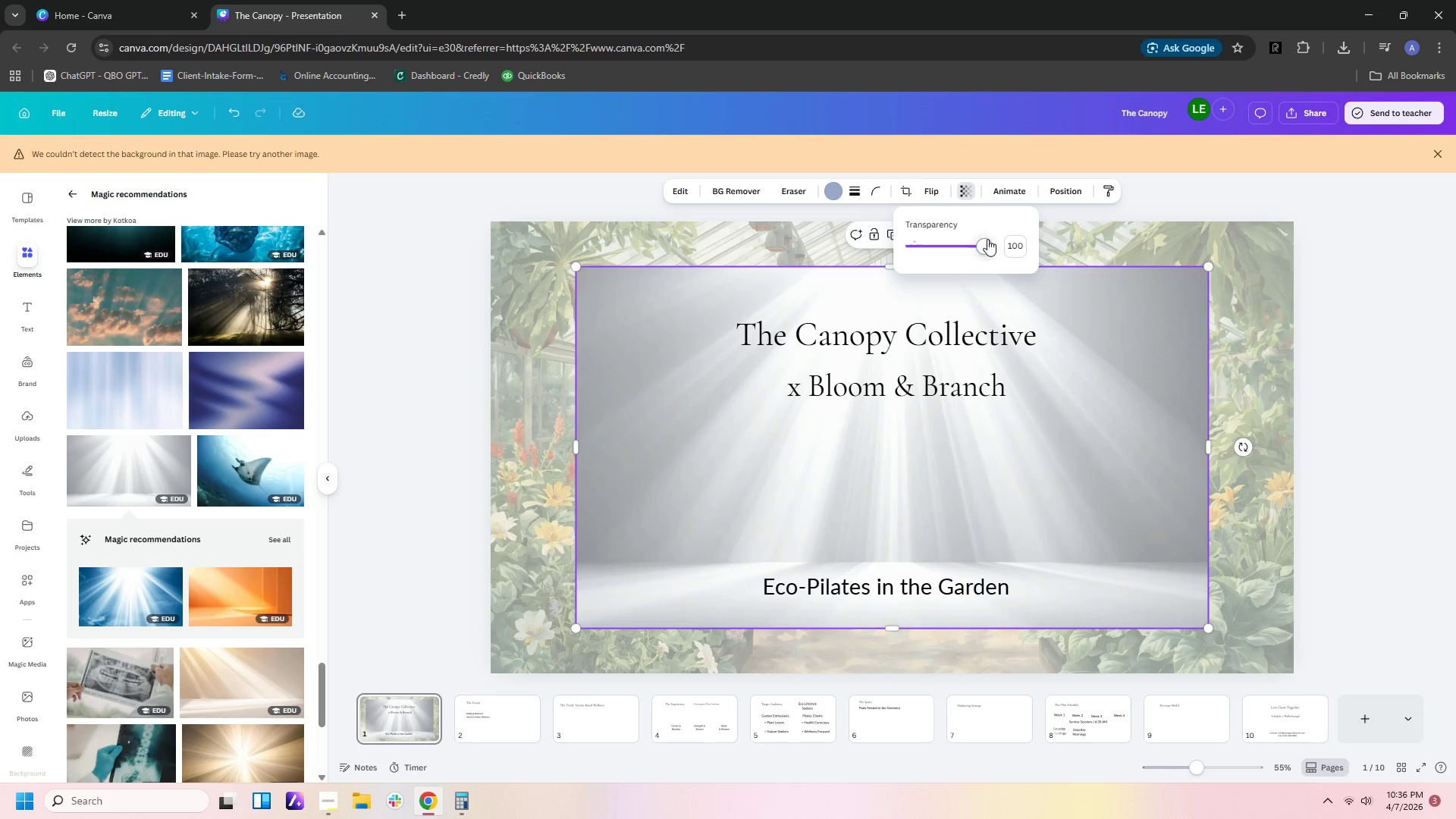 
left_click_drag(start_coordinate=[983, 245], to_coordinate=[927, 249])
 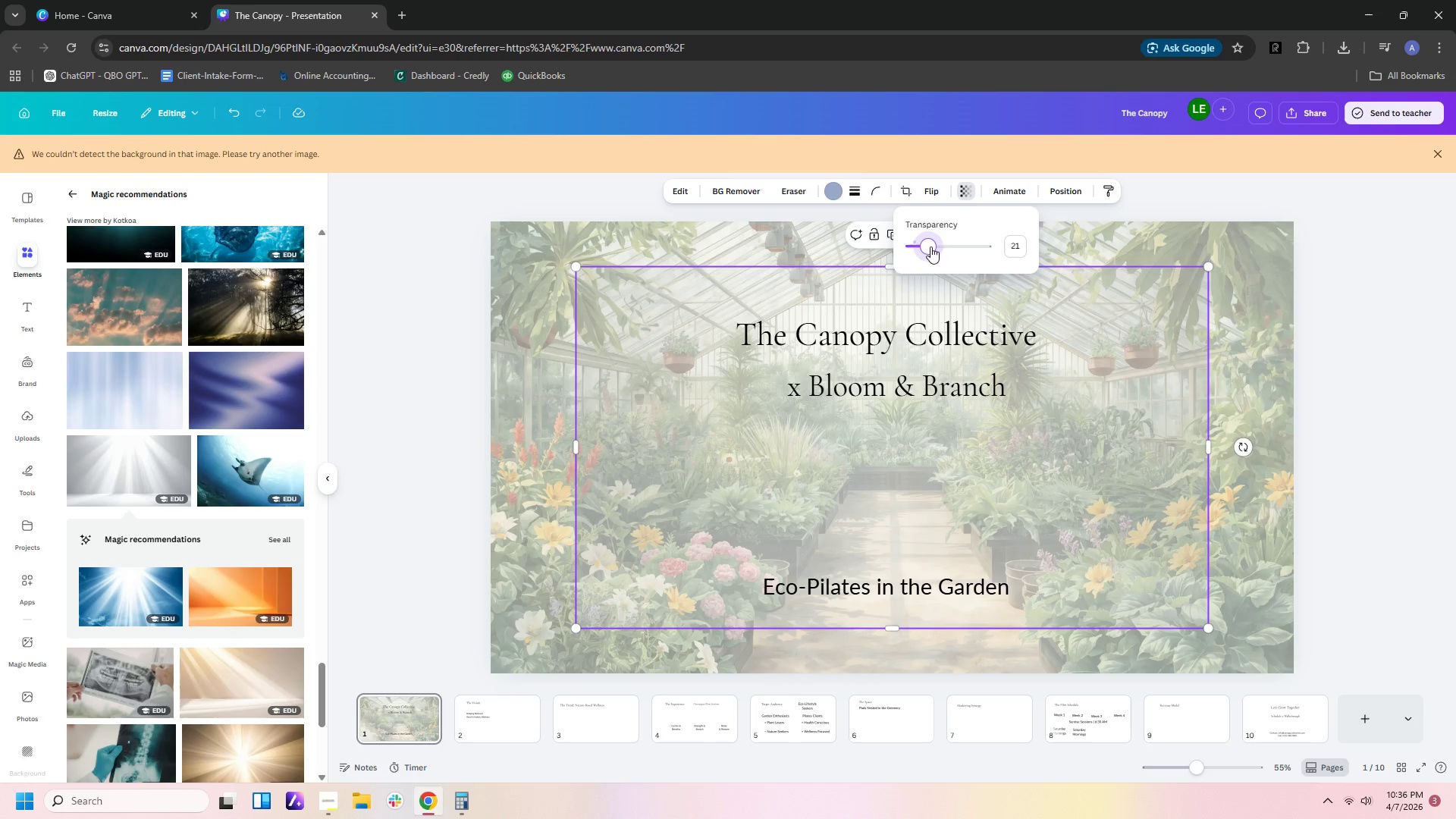 
left_click_drag(start_coordinate=[924, 244], to_coordinate=[968, 253])
 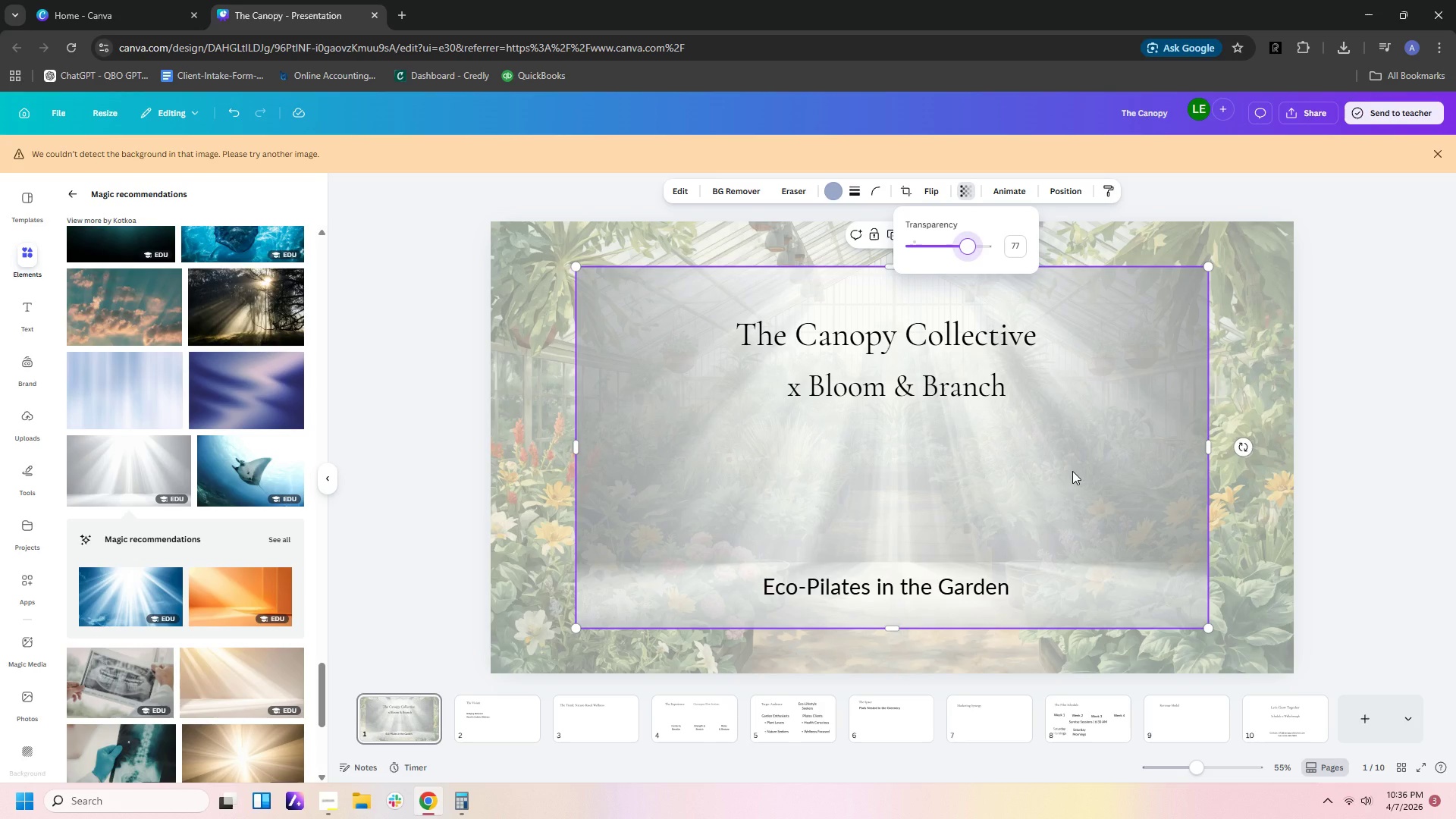 
key(Delete)
 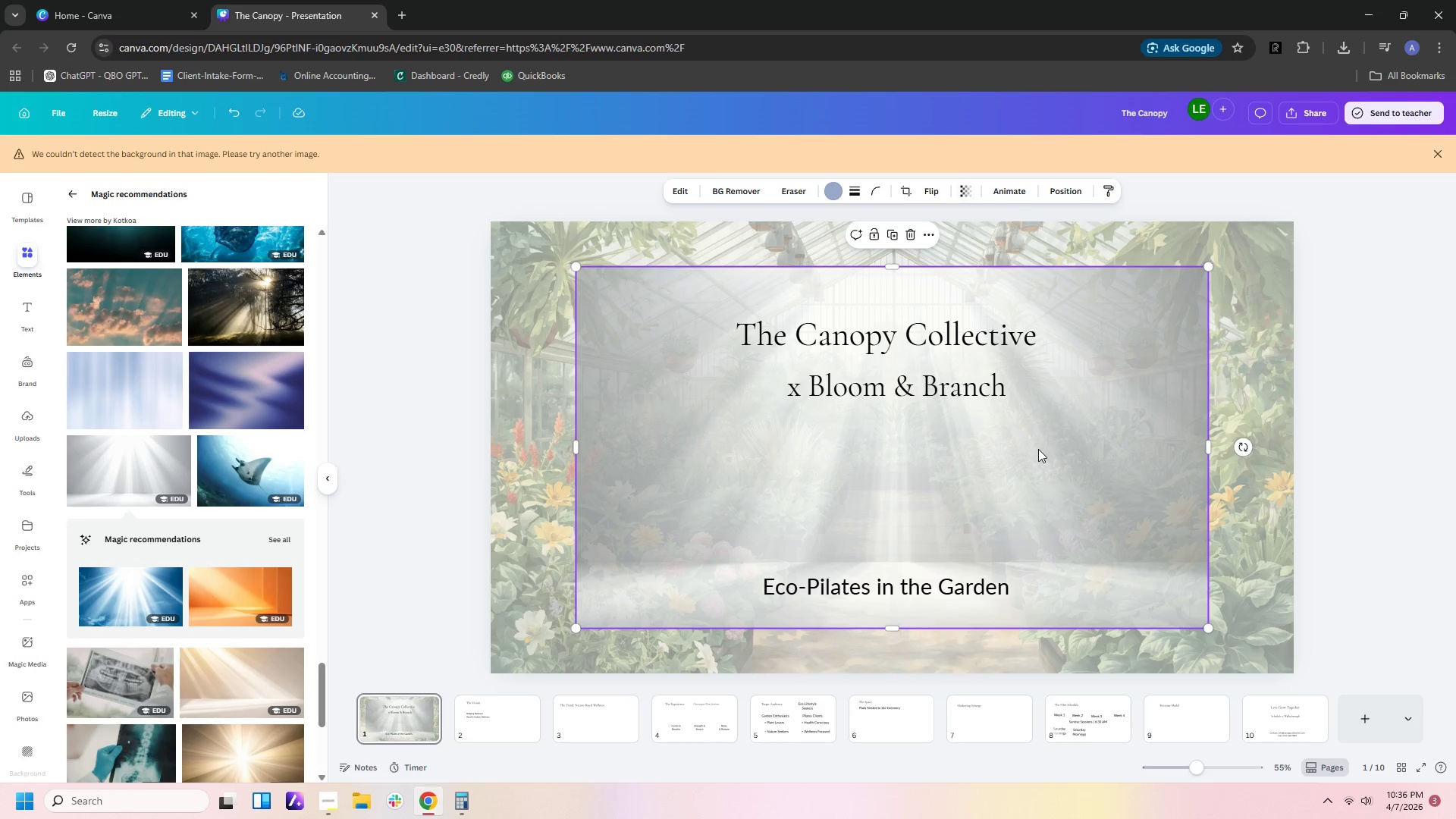 
key(Delete)
 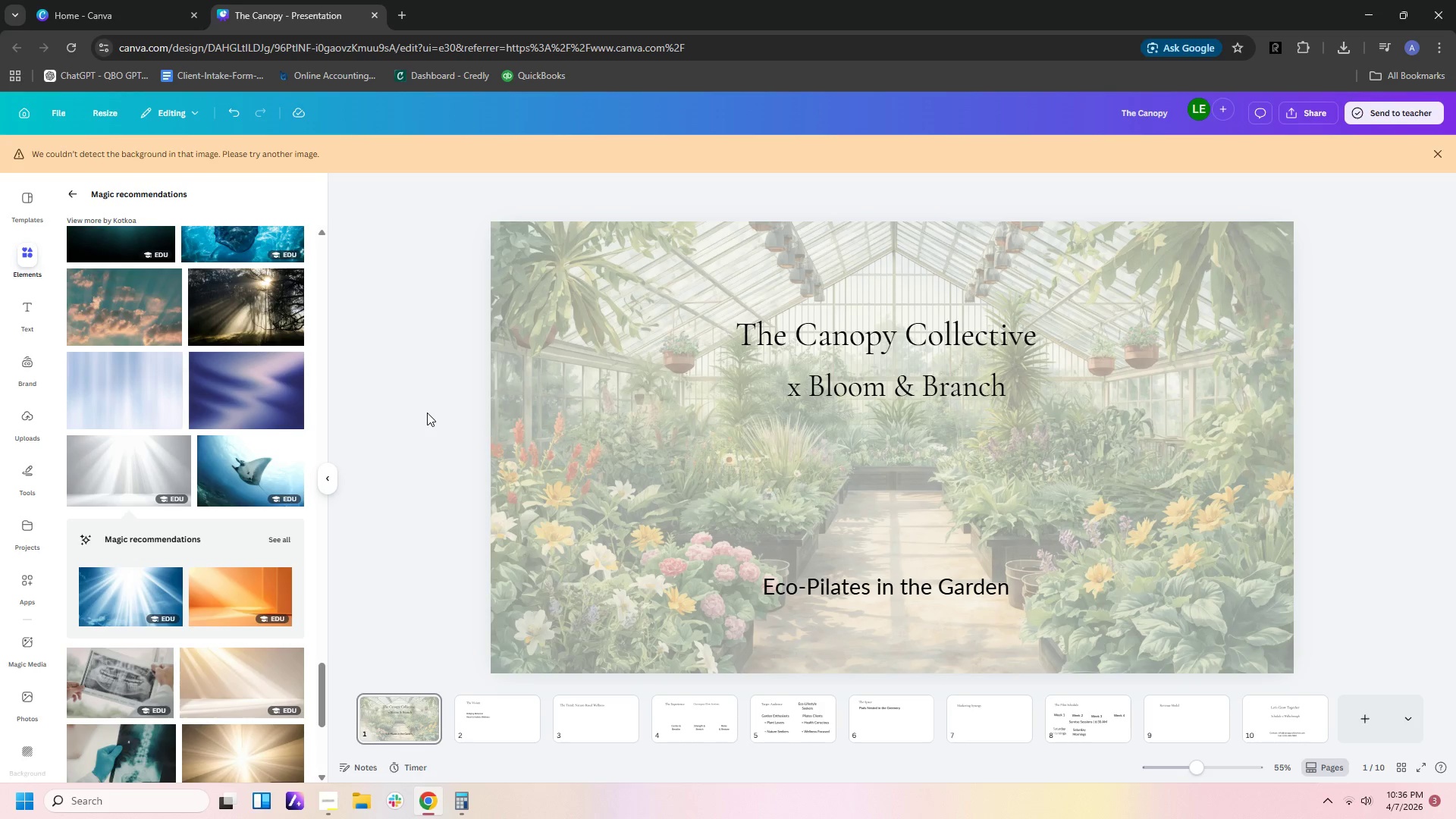 
scroll: coordinate [233, 307], scroll_direction: up, amount: 54.0
 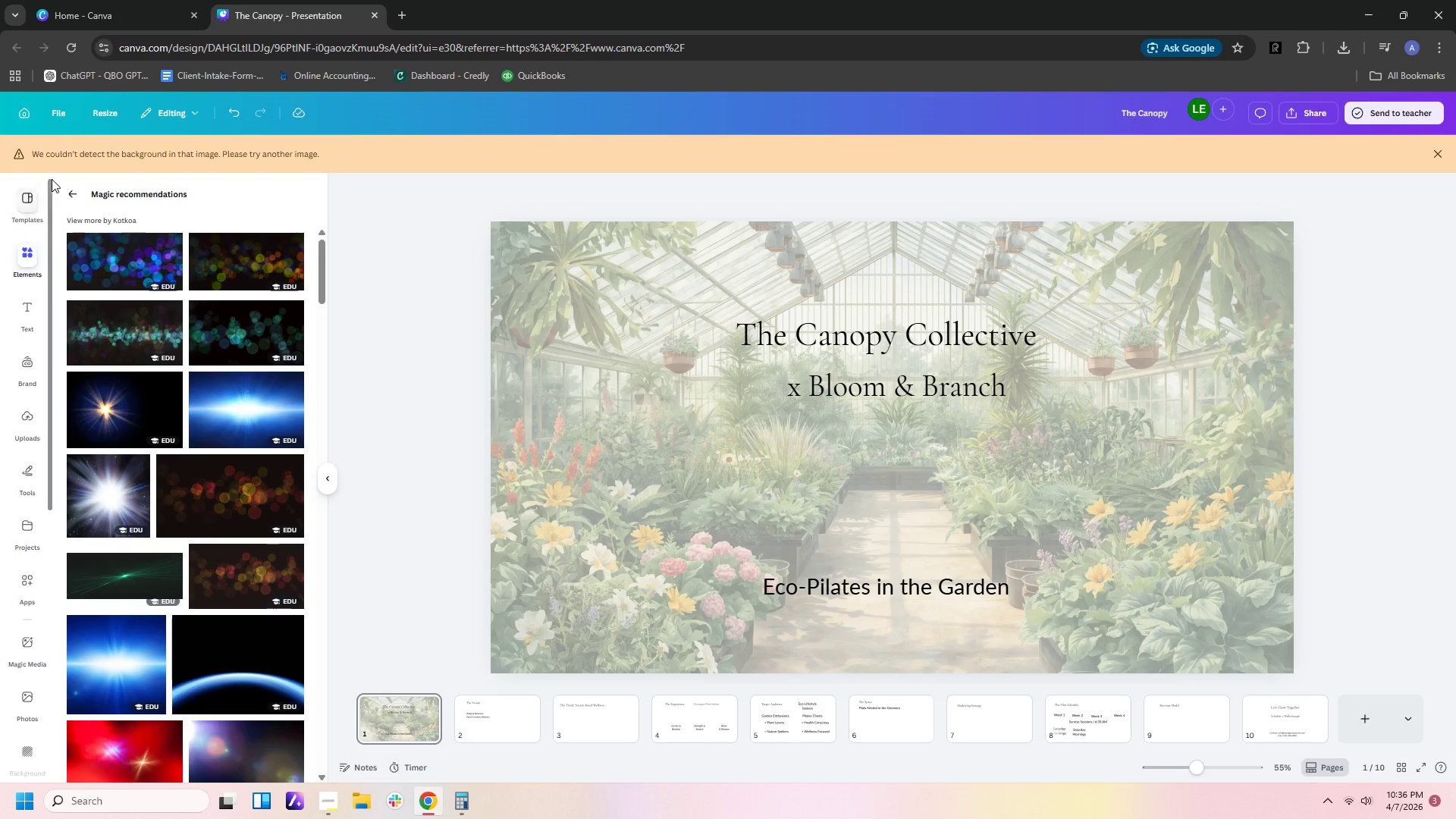 
mouse_move([86, 199])
 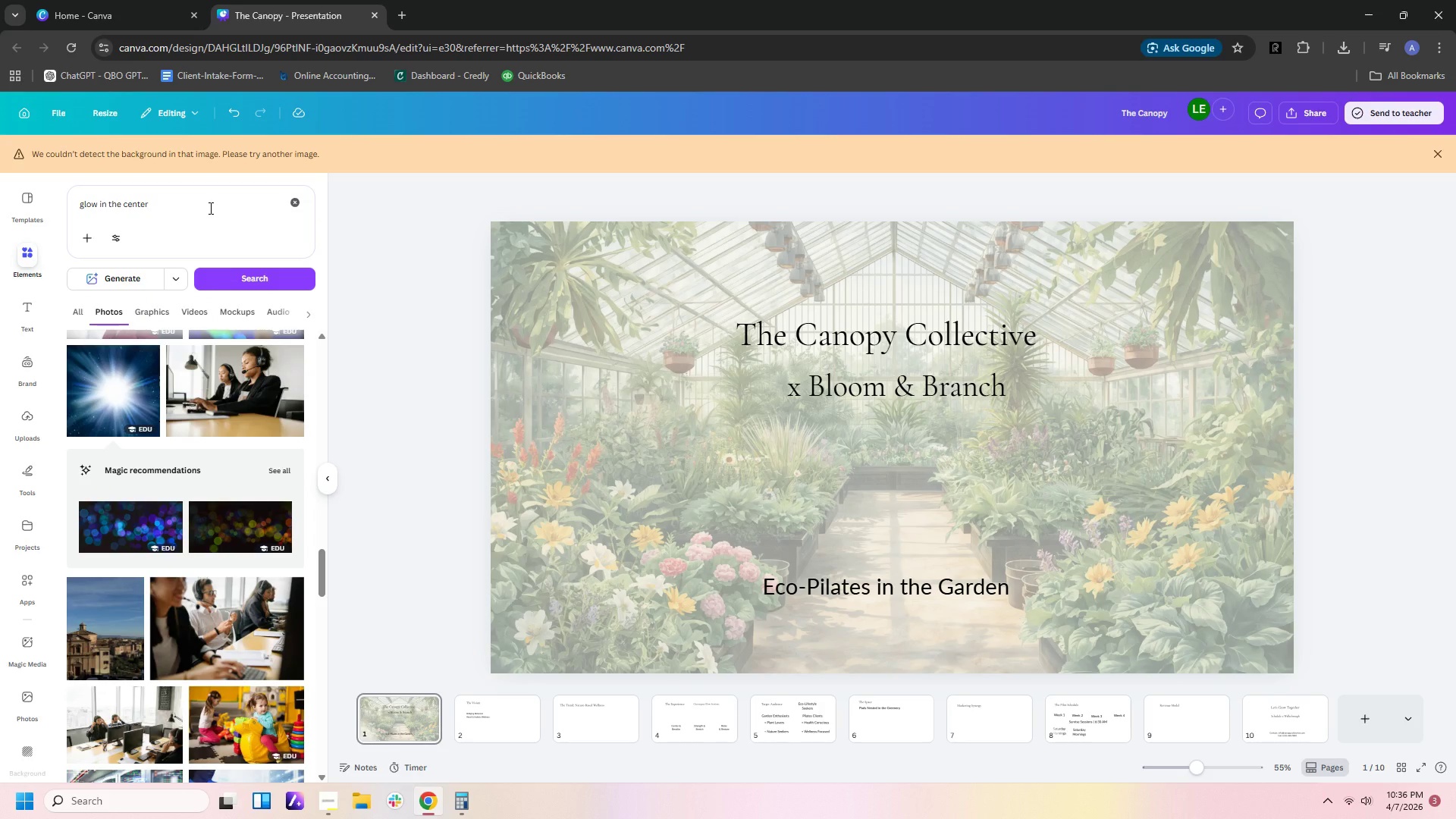 
left_click_drag(start_coordinate=[209, 208], to_coordinate=[0, 174])
 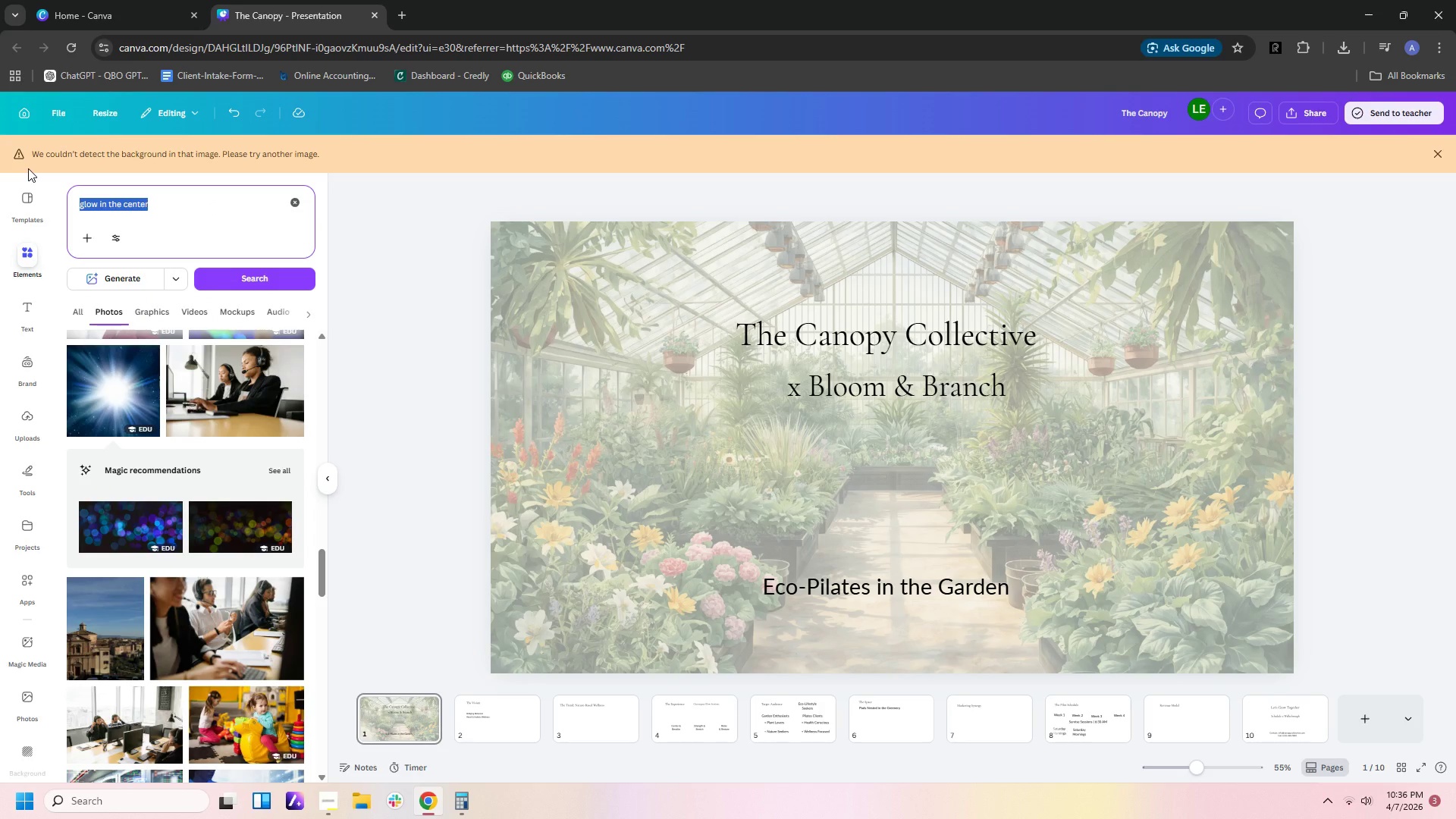 
type(white glowing in th e)
key(Backspace)
key(Backspace)
type(e cebter)
key(Backspace)
key(Backspace)
key(Backspace)
key(Backspace)
type(nter)
 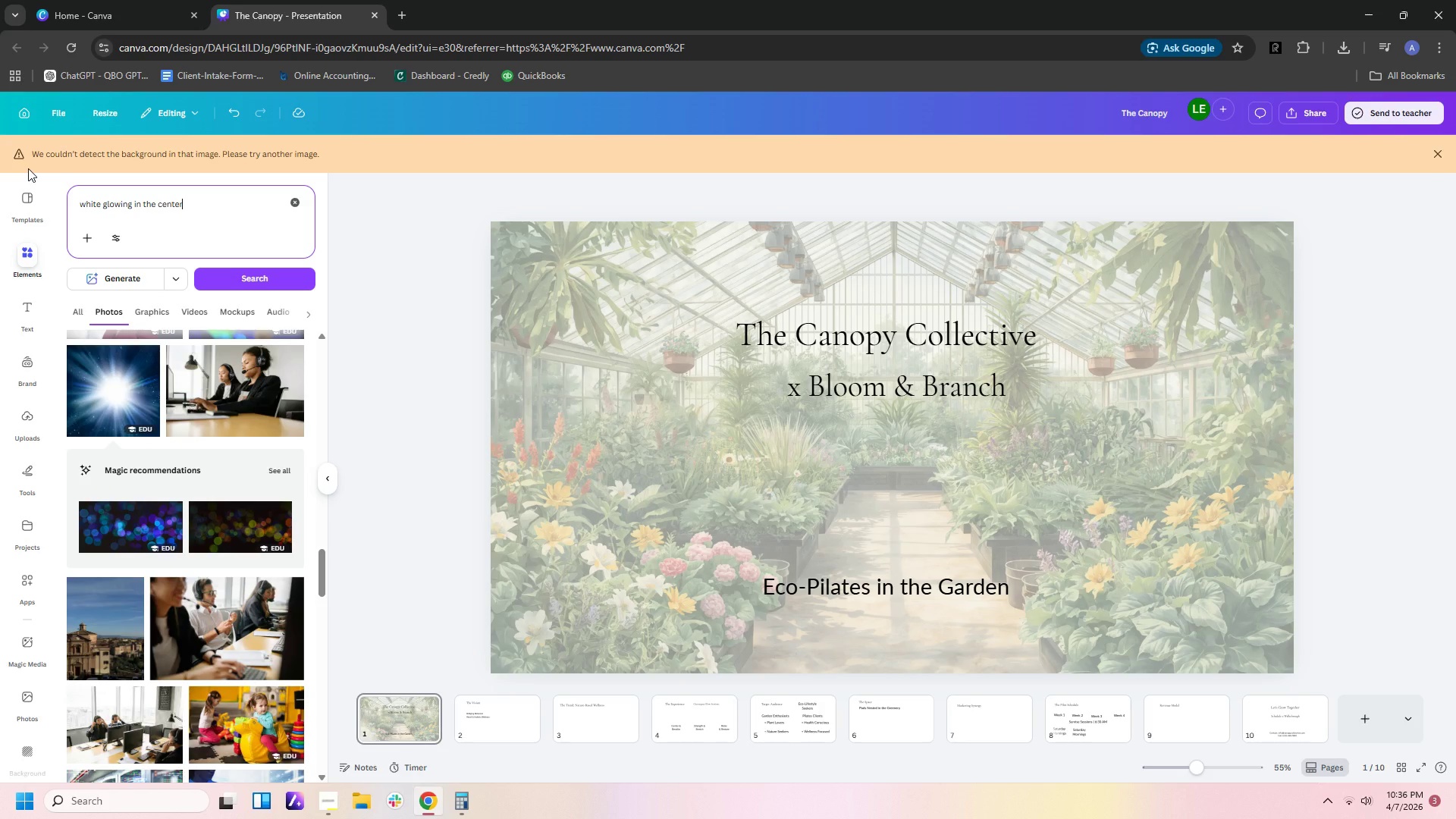 
key(Enter)
 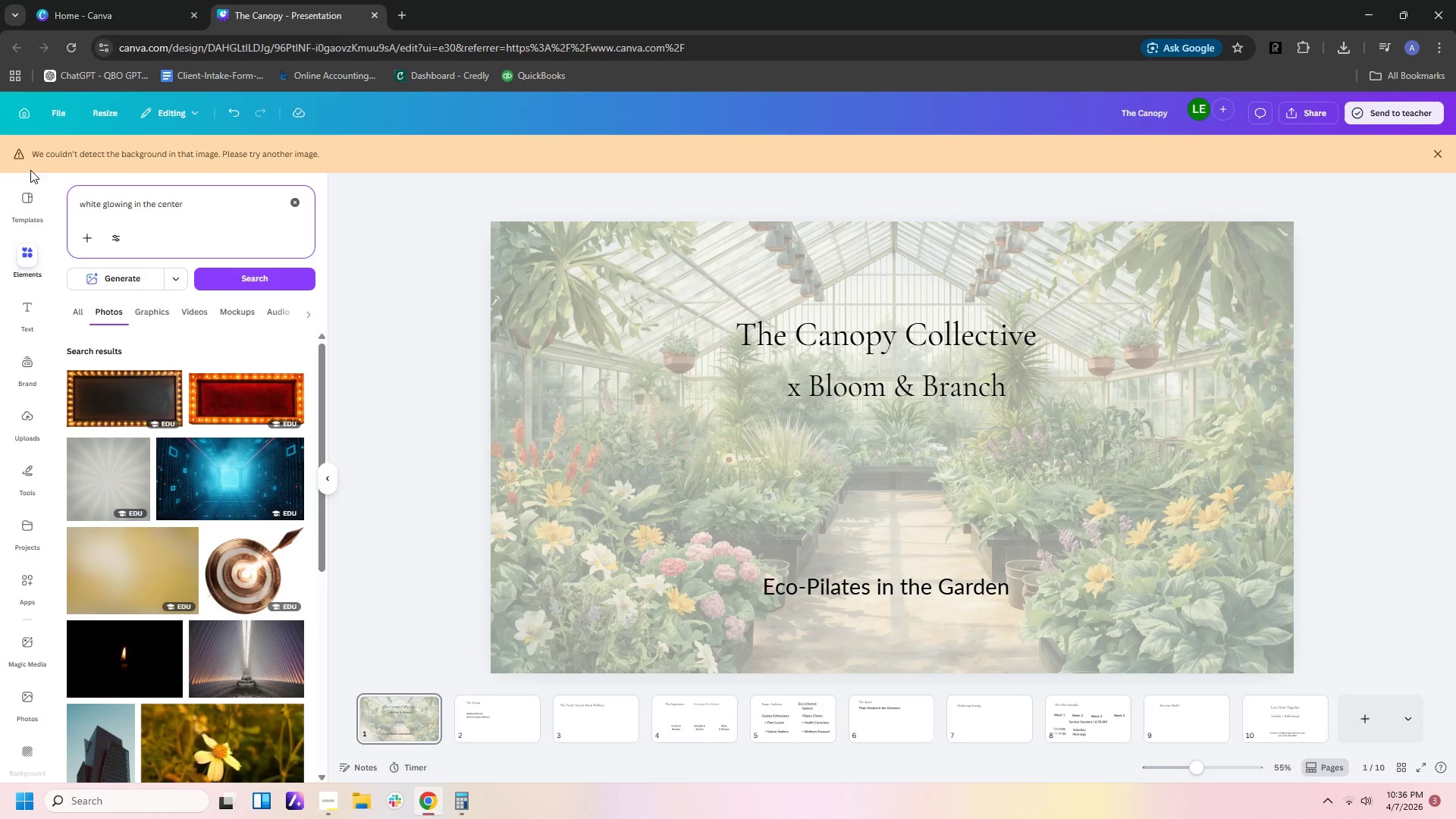 
scroll: coordinate [237, 532], scroll_direction: down, amount: 31.0
 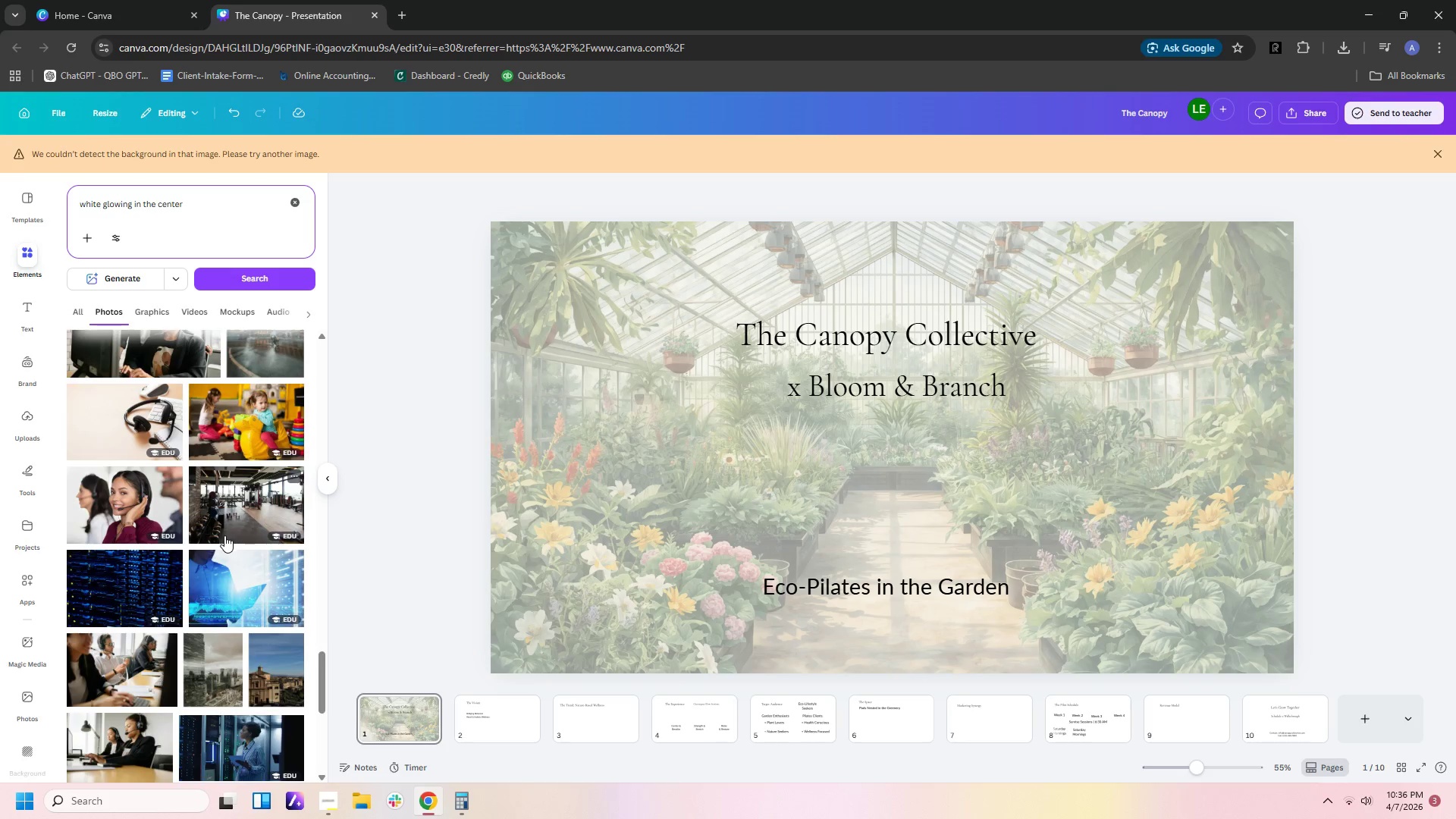 
scroll: coordinate [219, 548], scroll_direction: down, amount: 12.0
 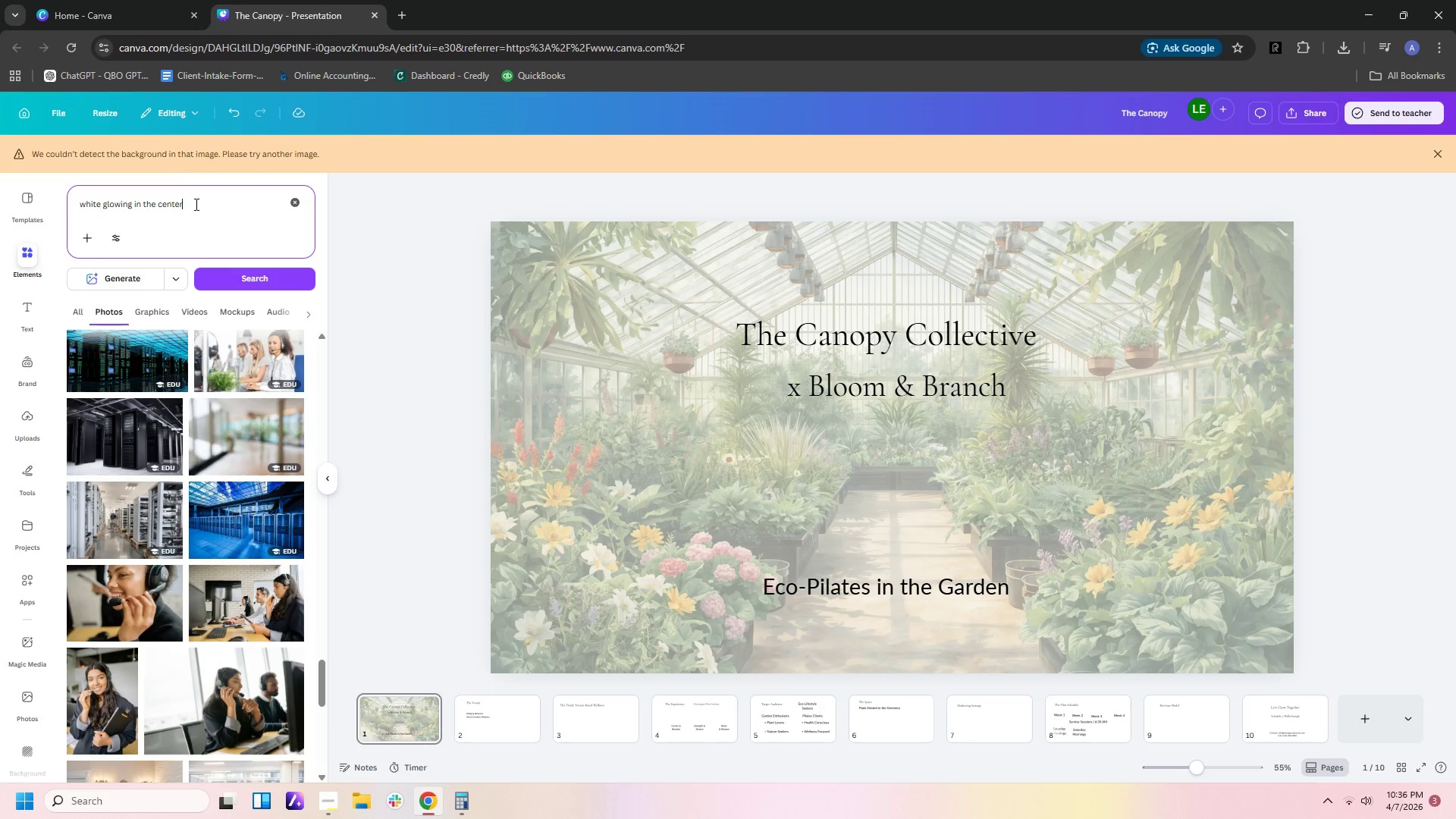 
left_click_drag(start_coordinate=[206, 217], to_coordinate=[0, 209])
 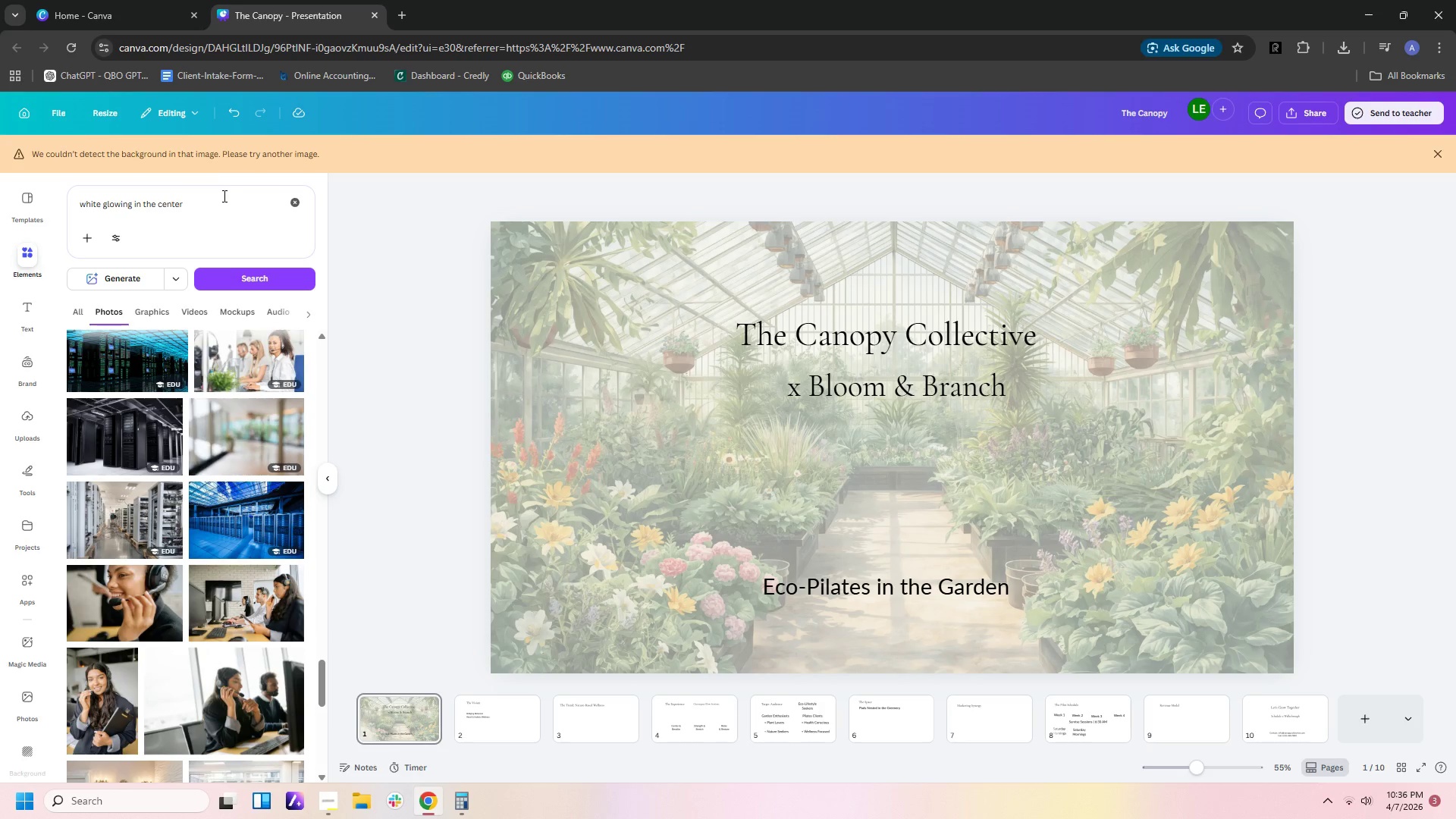 
left_click_drag(start_coordinate=[219, 214], to_coordinate=[1, 168])
 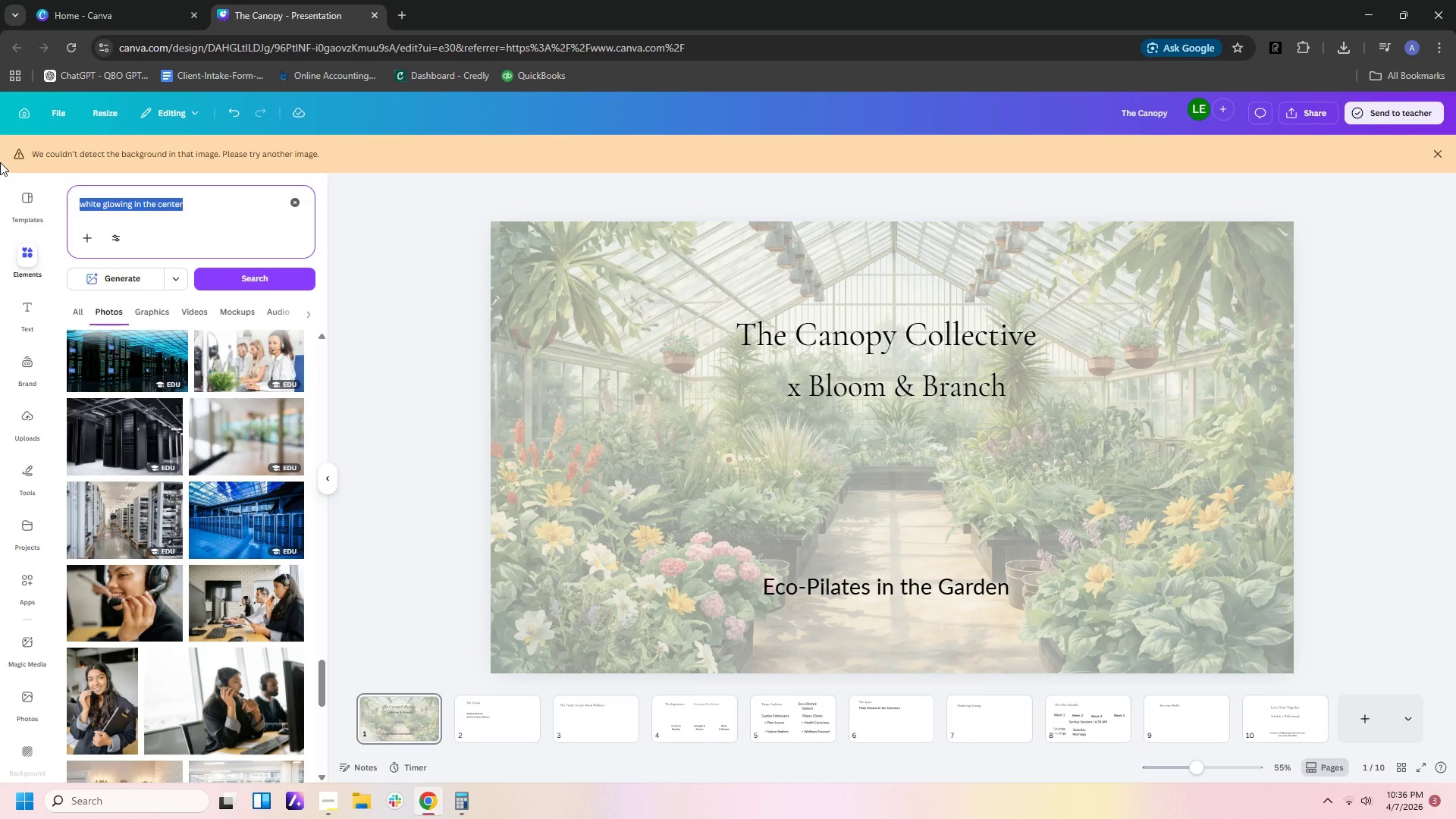 
type(glow at the center of )
 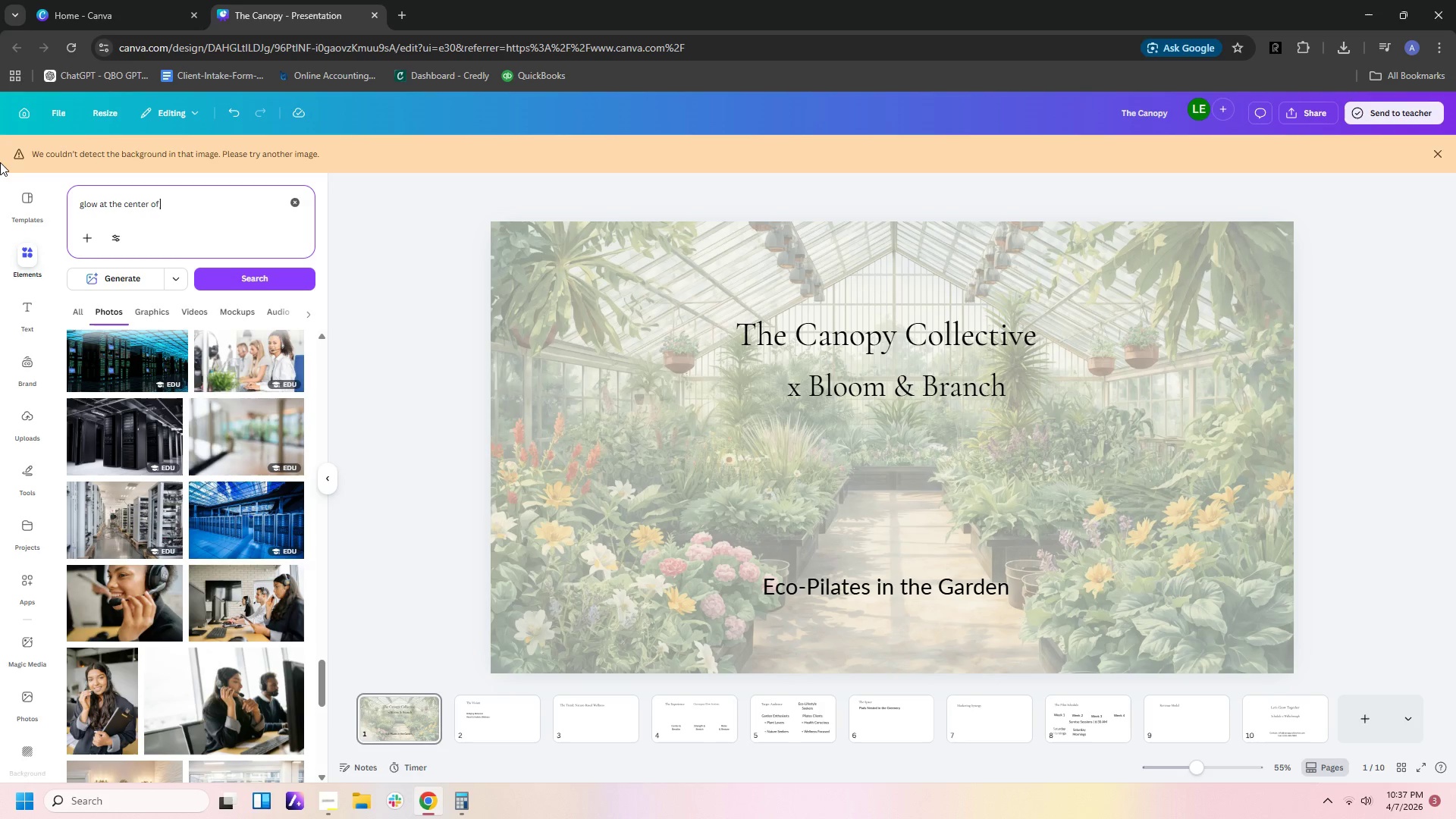 
wait(5.88)
 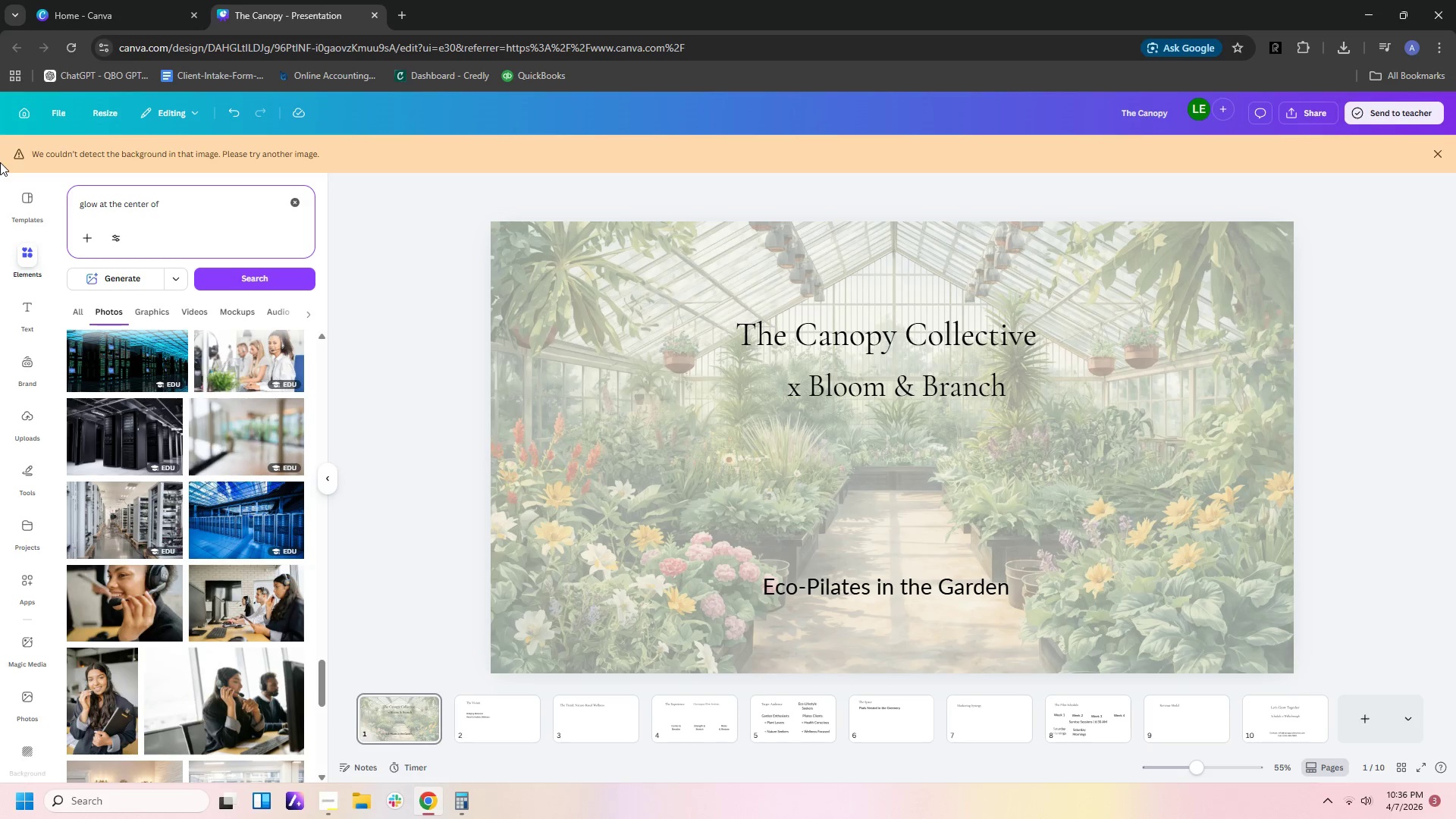 
type(tranpa)
key(Backspace)
key(Backspace)
type(s a)
key(Backspace)
key(Backspace)
type(parent)
 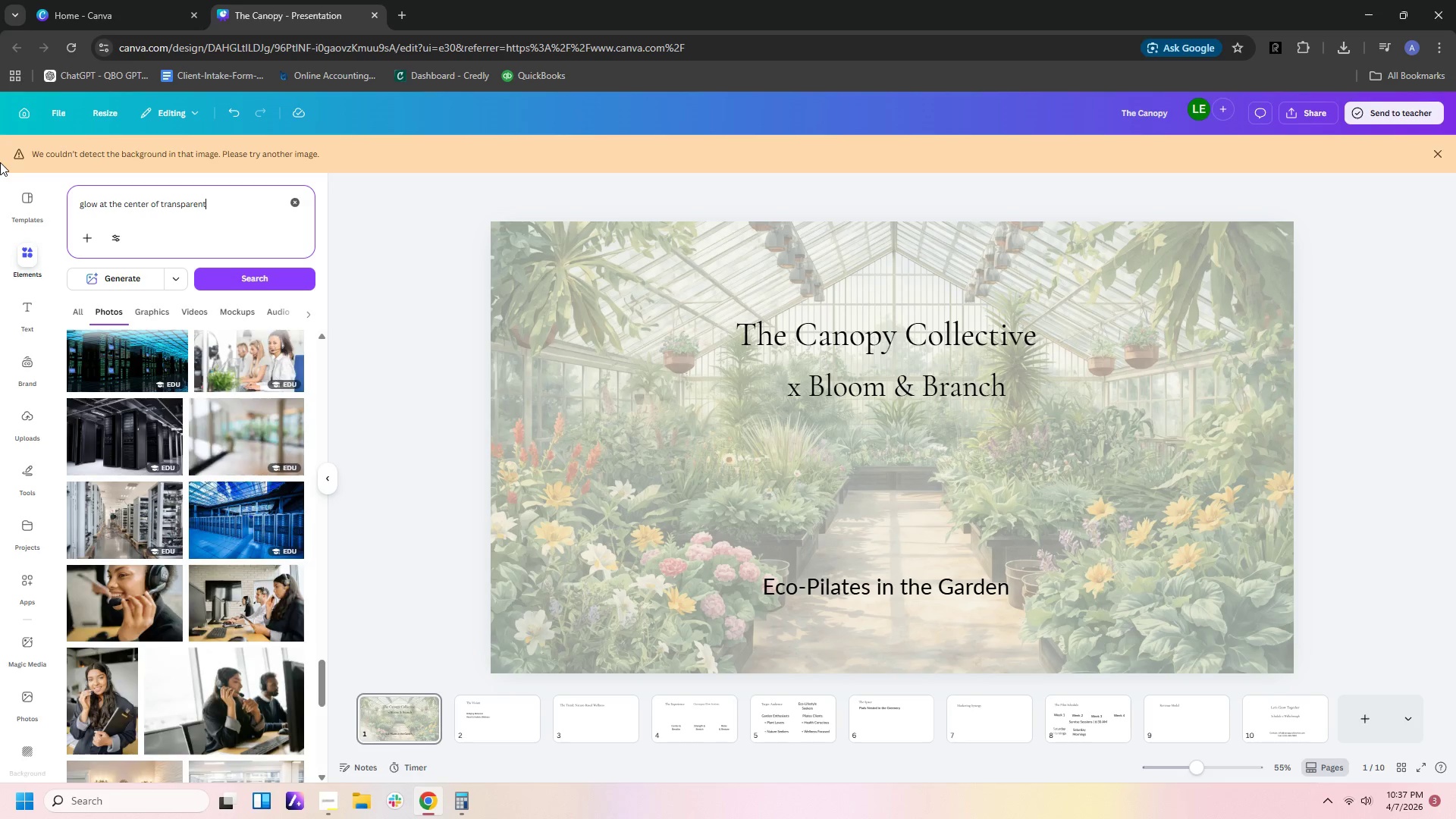 
key(Enter)
 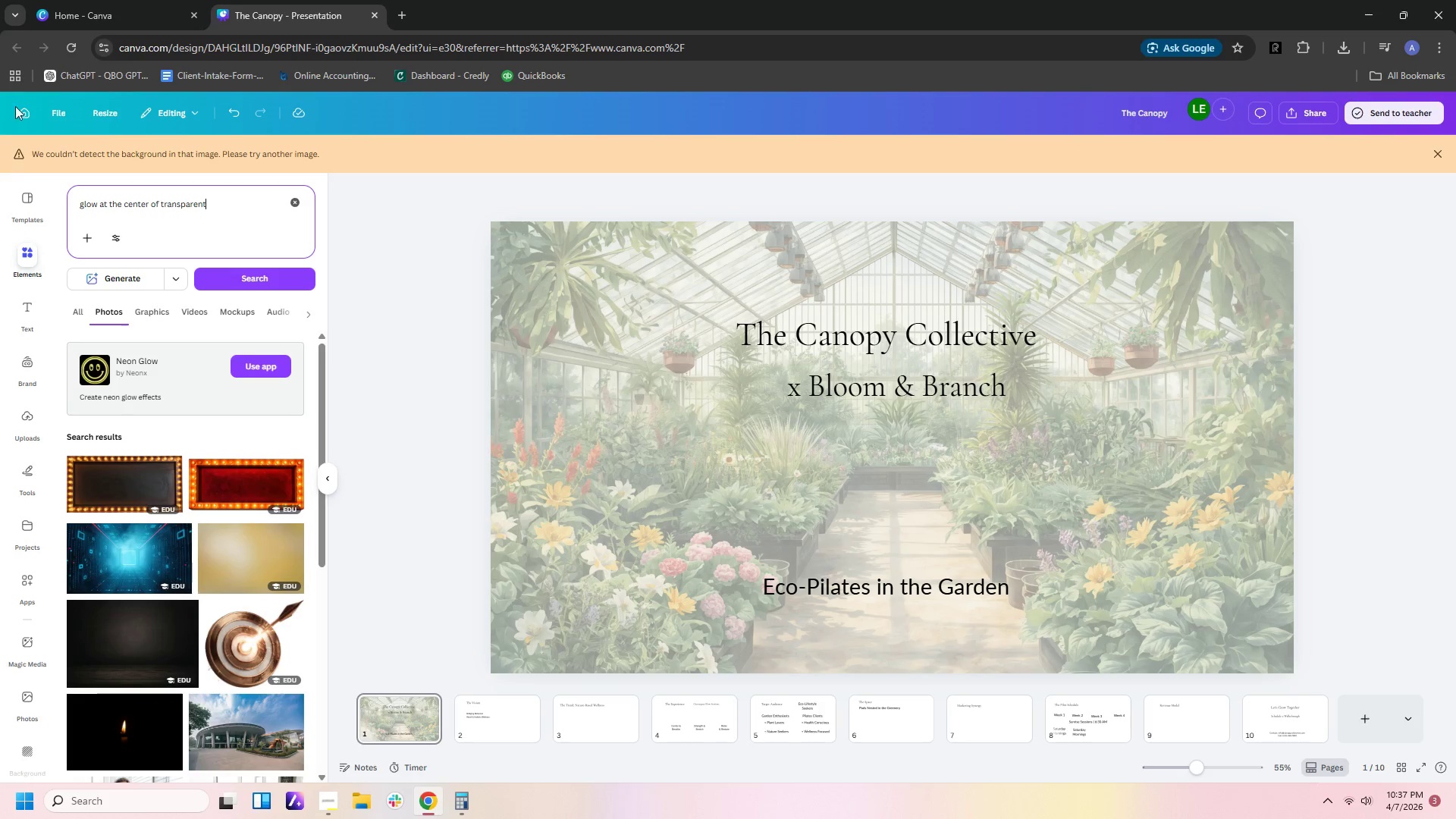 
scroll: coordinate [240, 584], scroll_direction: down, amount: 20.0
 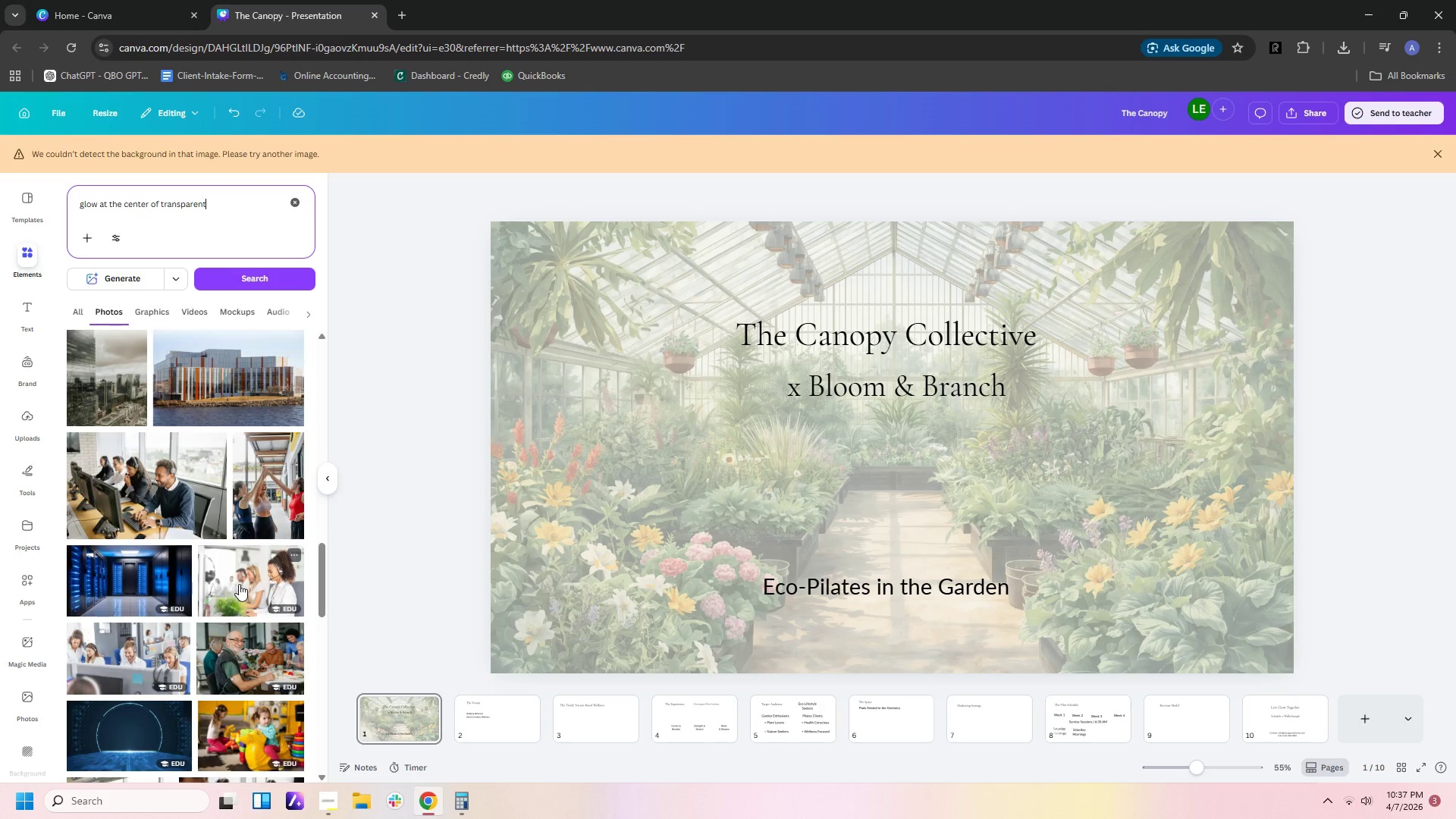 
scroll: coordinate [178, 610], scroll_direction: down, amount: 22.0
 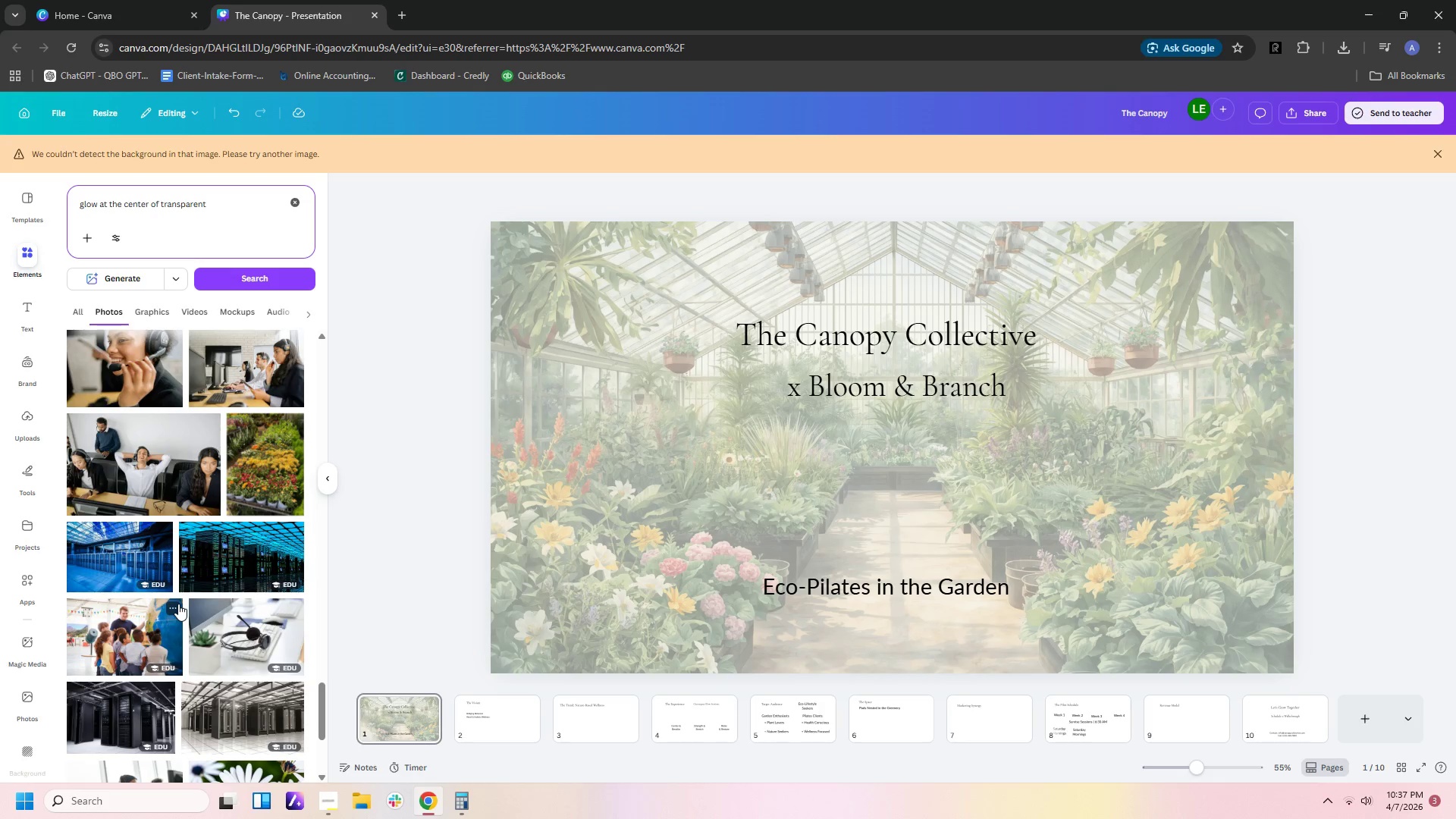 
scroll: coordinate [172, 600], scroll_direction: down, amount: 18.0
 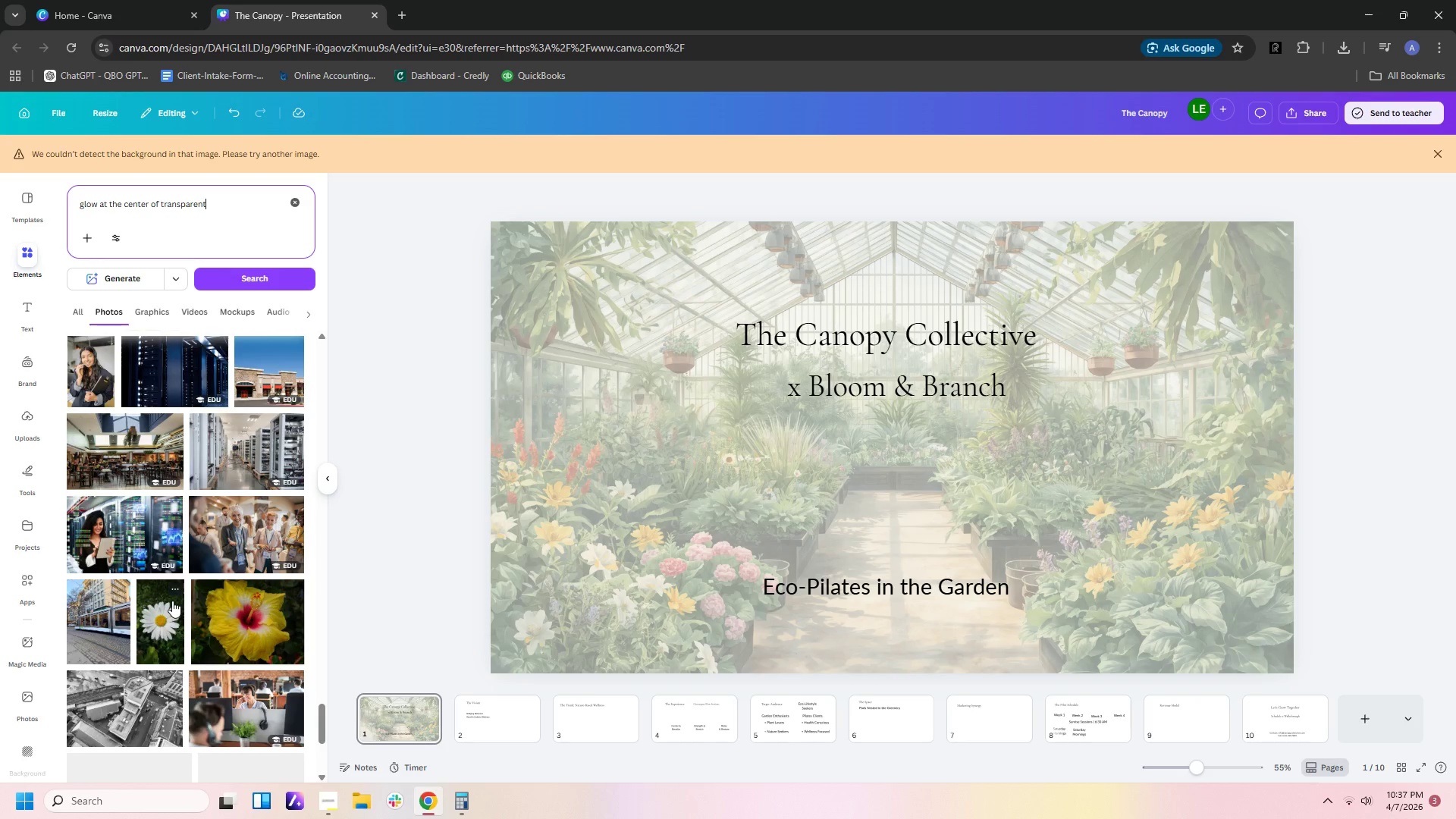 
scroll: coordinate [169, 595], scroll_direction: down, amount: 25.0
 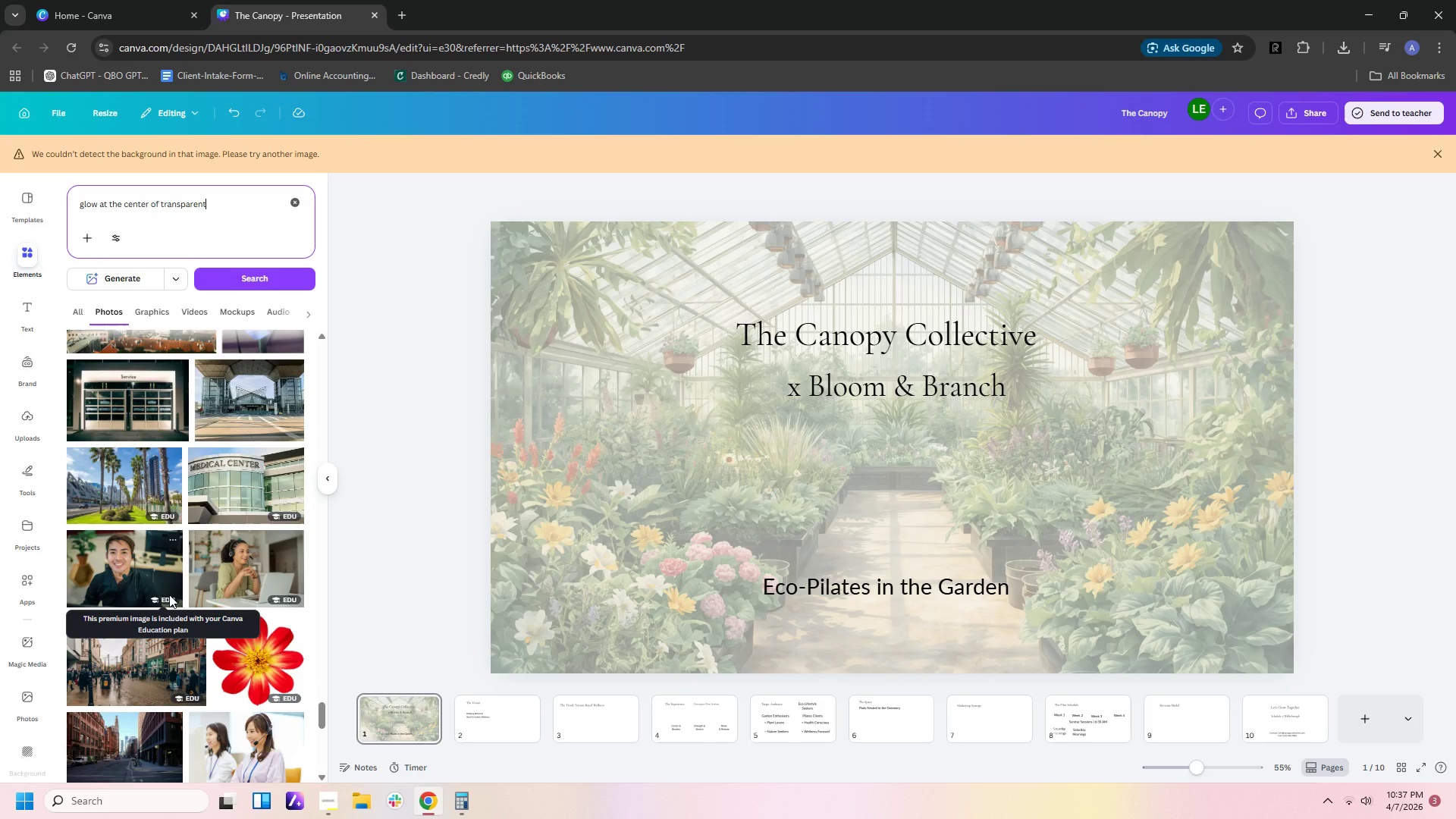 
scroll: coordinate [171, 593], scroll_direction: down, amount: 13.0
 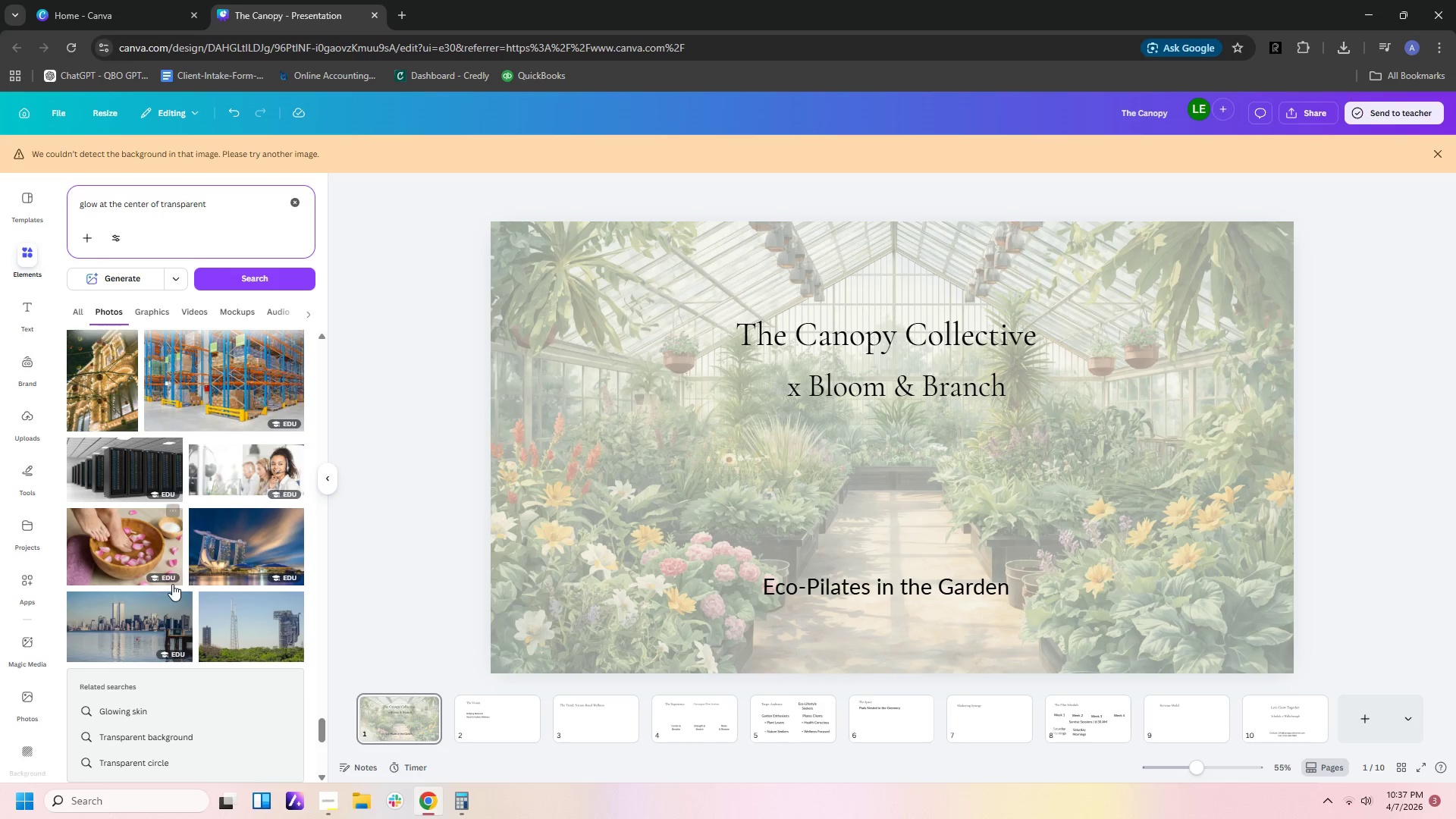 
scroll: coordinate [218, 555], scroll_direction: down, amount: 12.0
 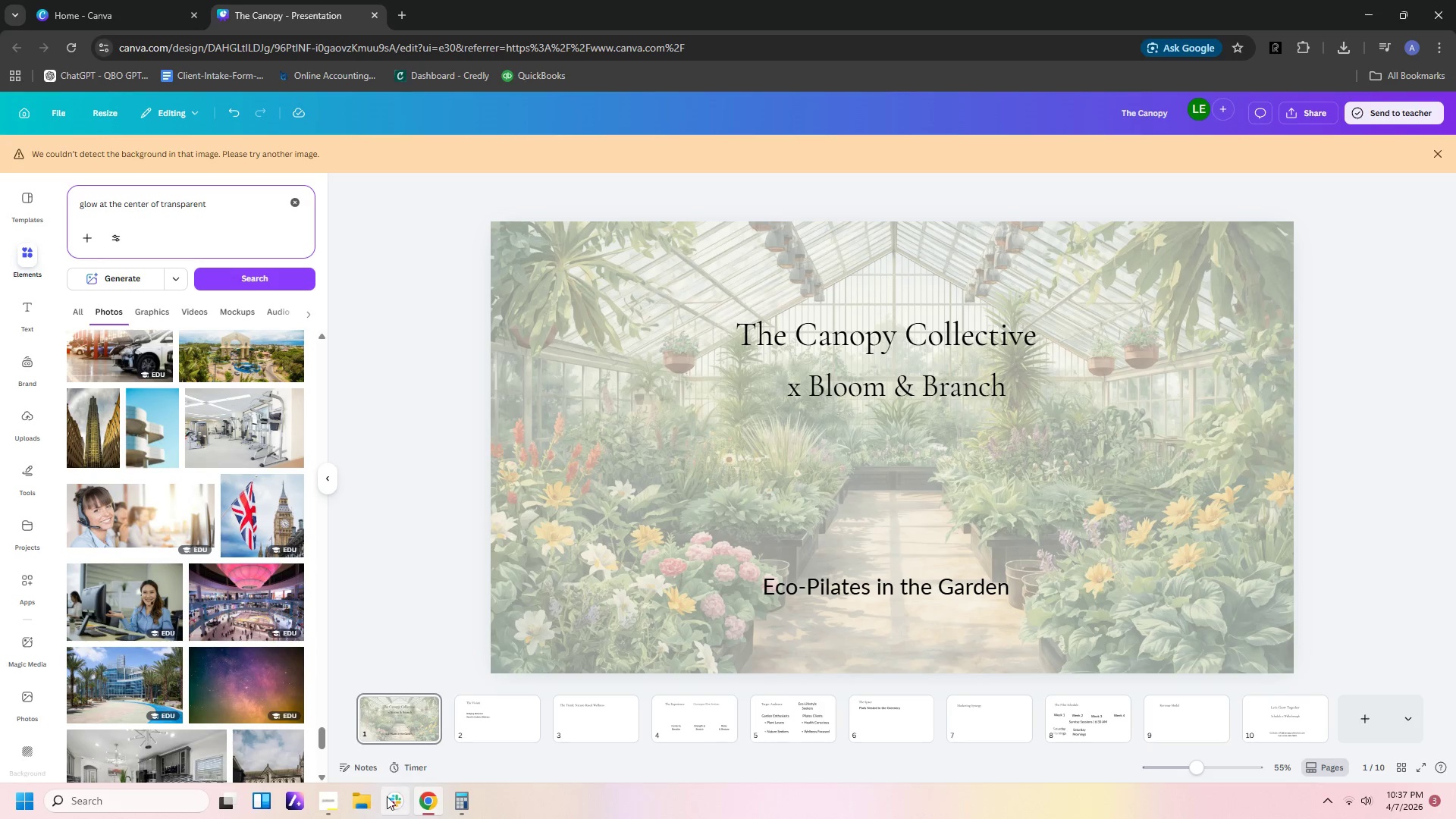 
left_click([326, 798])